 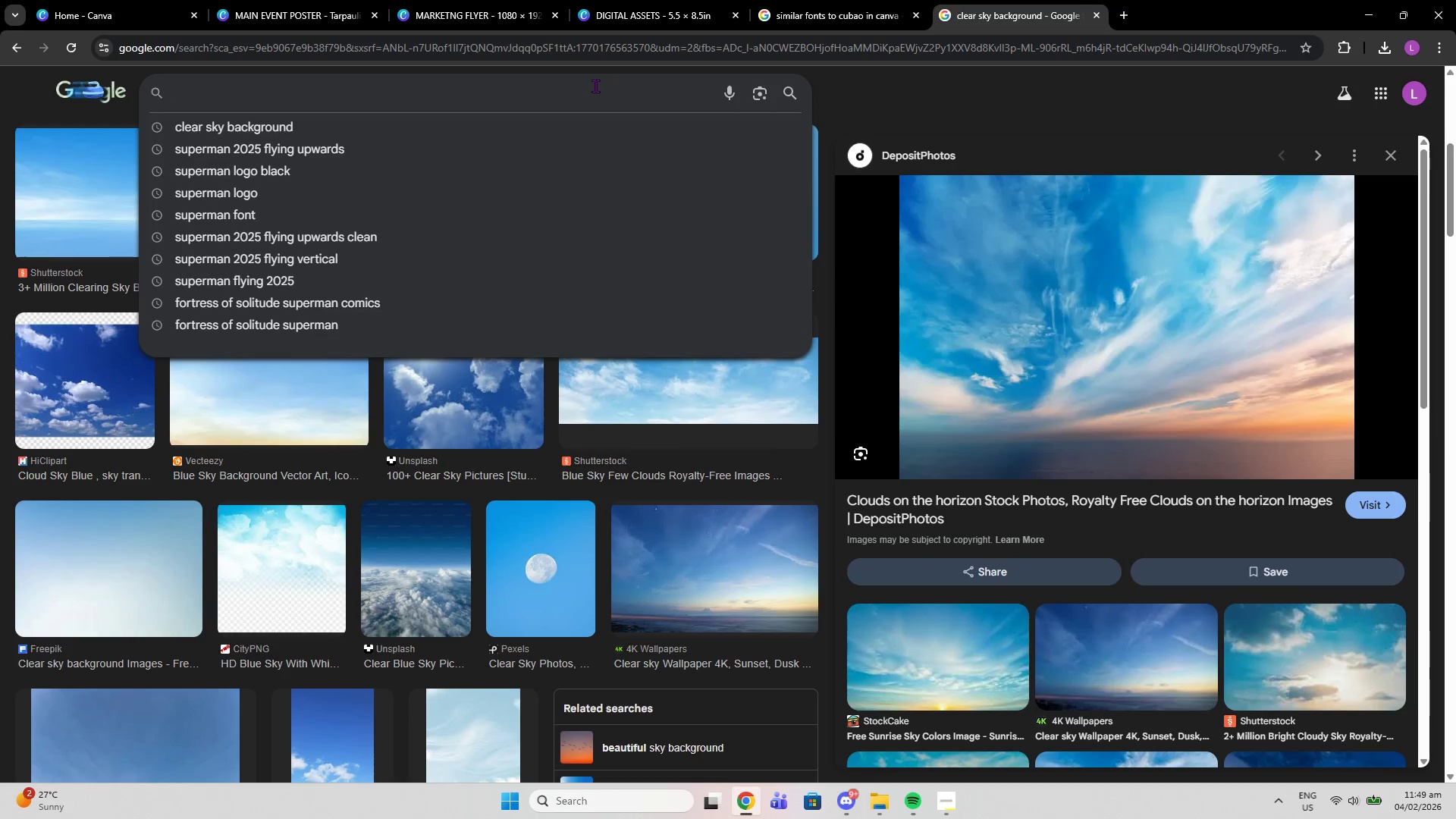 
type(fortress of fa)
key(Backspace)
key(Backspace)
type(solu)
key(Backspace)
type(itude comics graphic)
 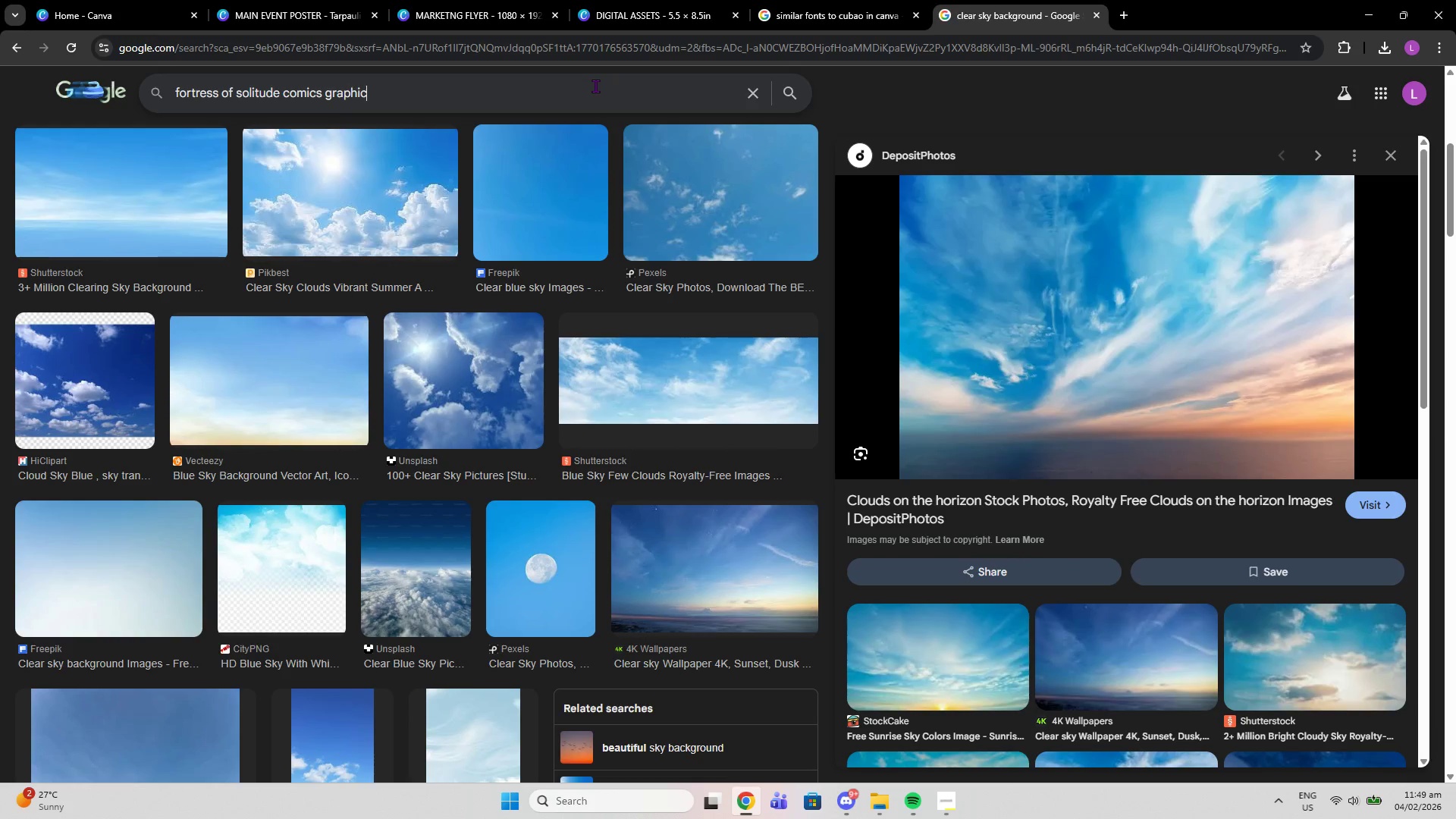 
key(Enter)
 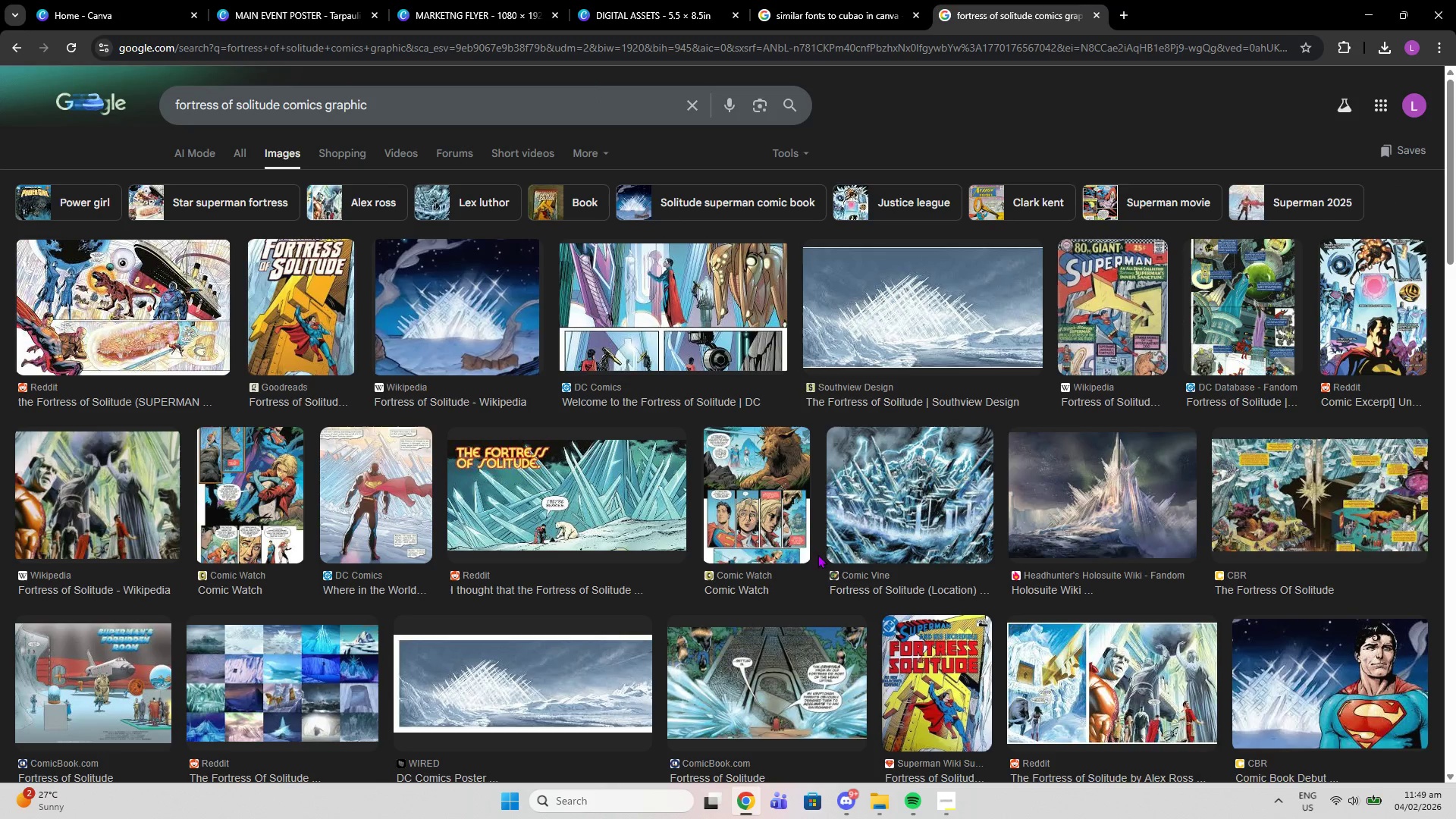 
wait(7.48)
 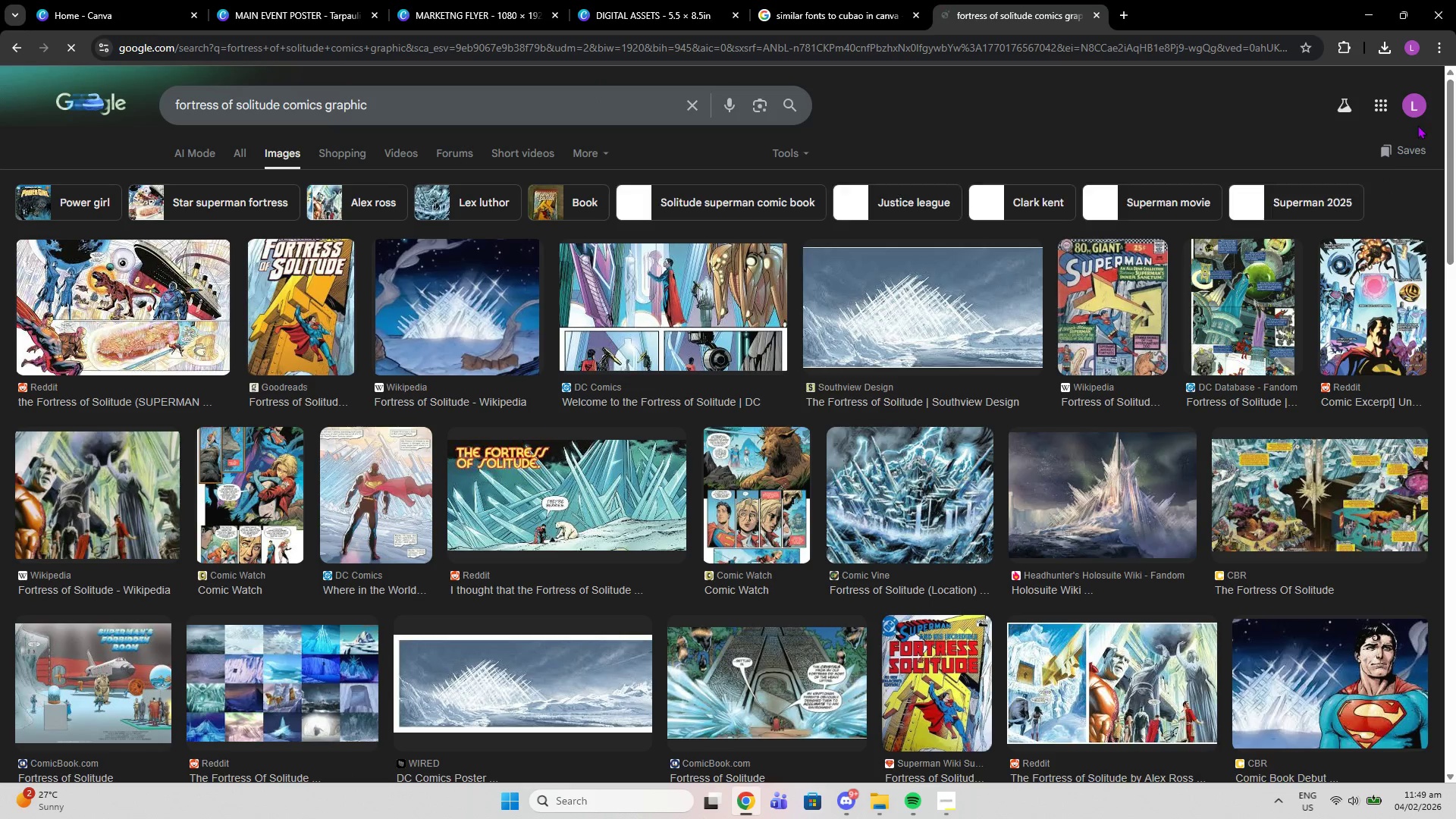 
scroll: coordinate [451, 556], scroll_direction: down, amount: 10.0
 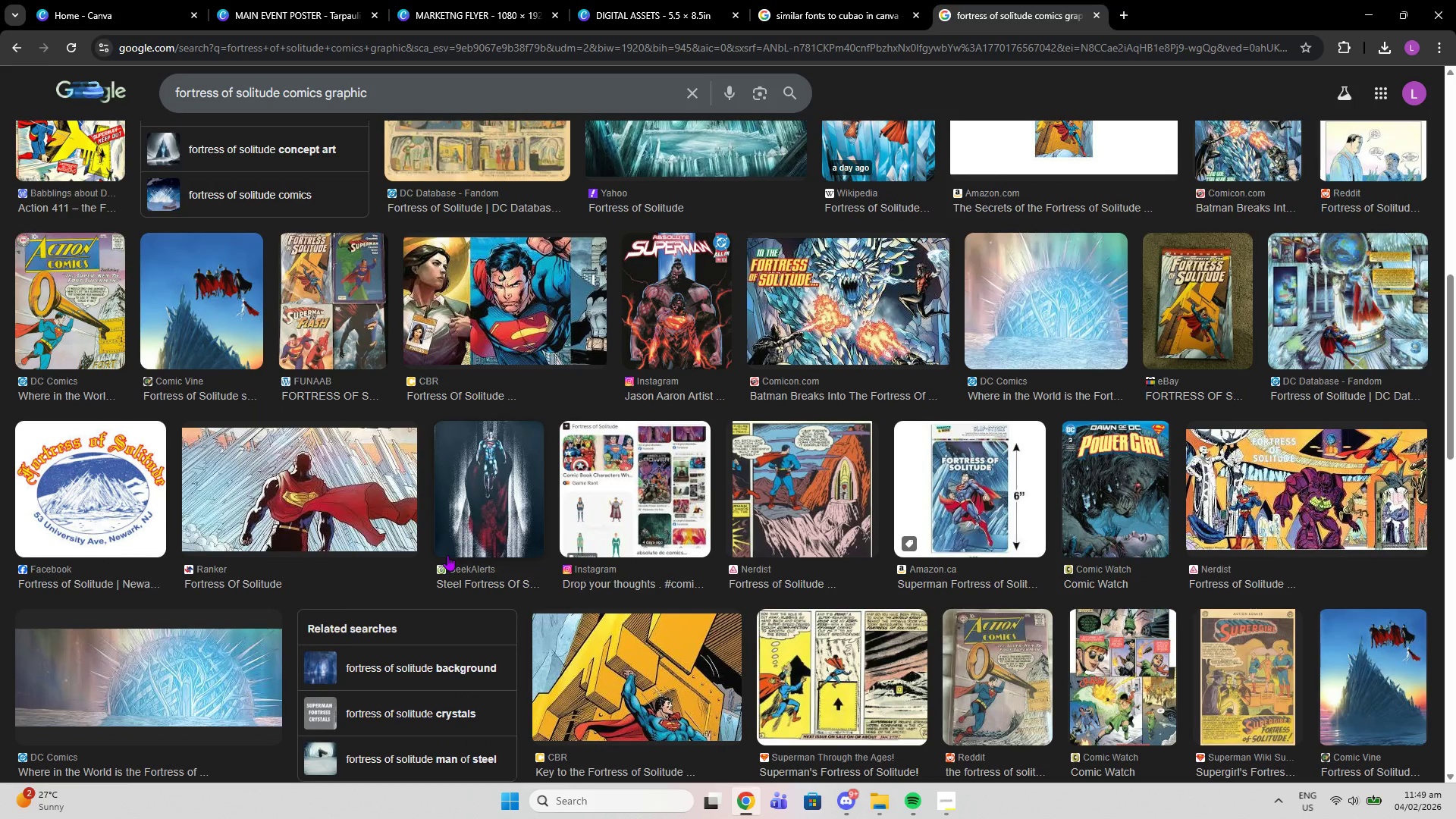 
scroll: coordinate [447, 555], scroll_direction: up, amount: 2.0
 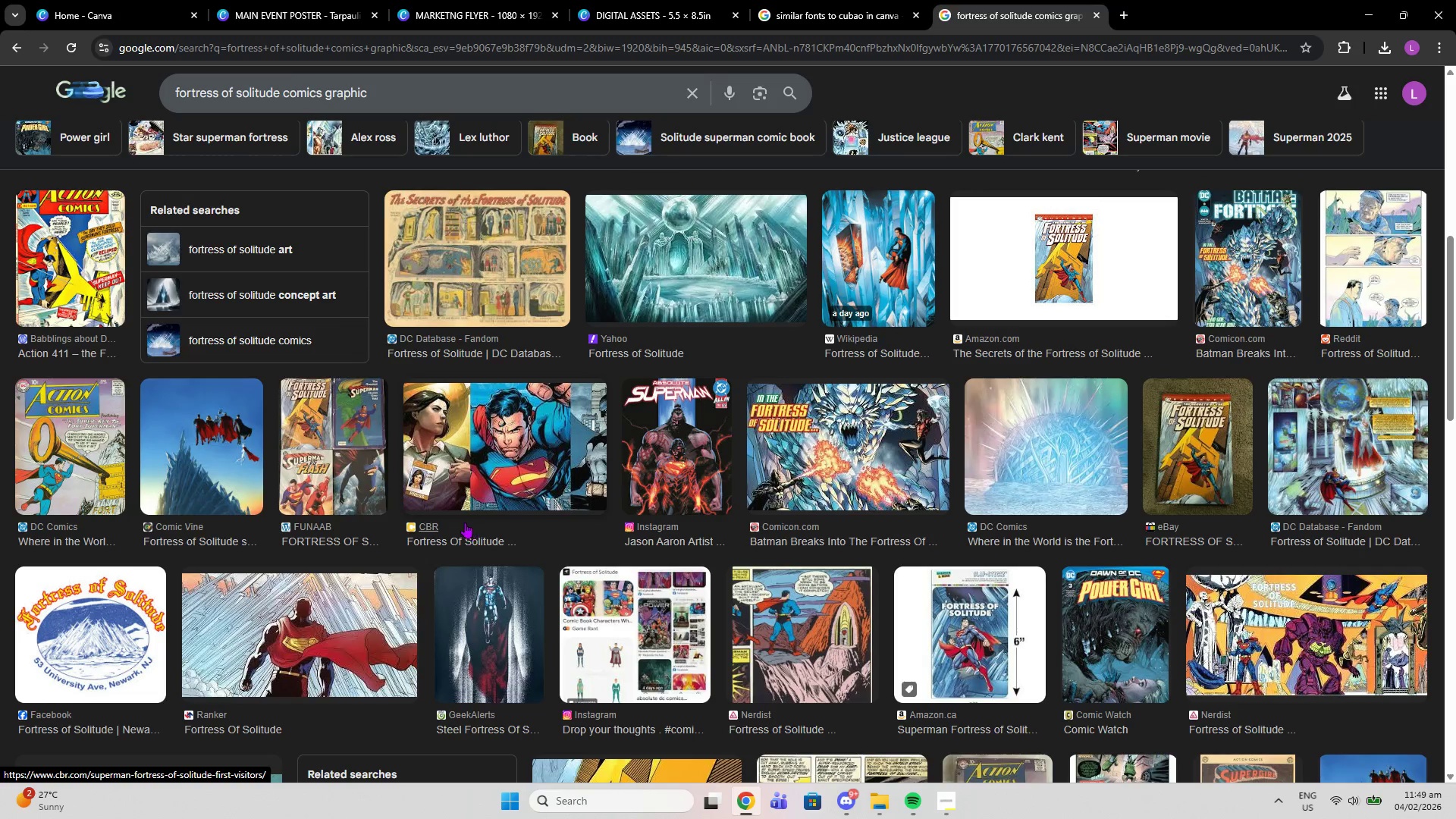 
left_click([192, 460])
 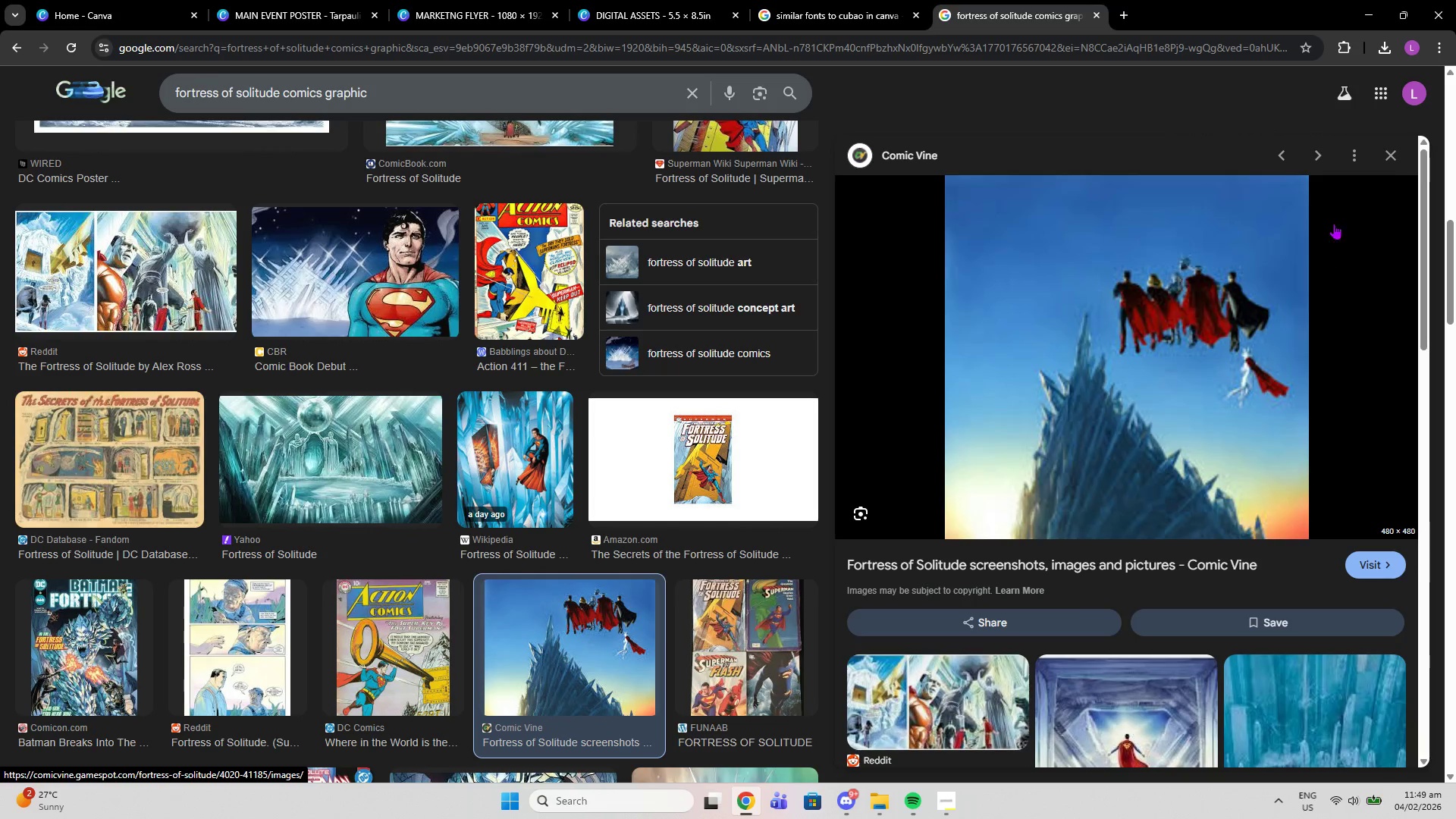 
left_click([1390, 143])
 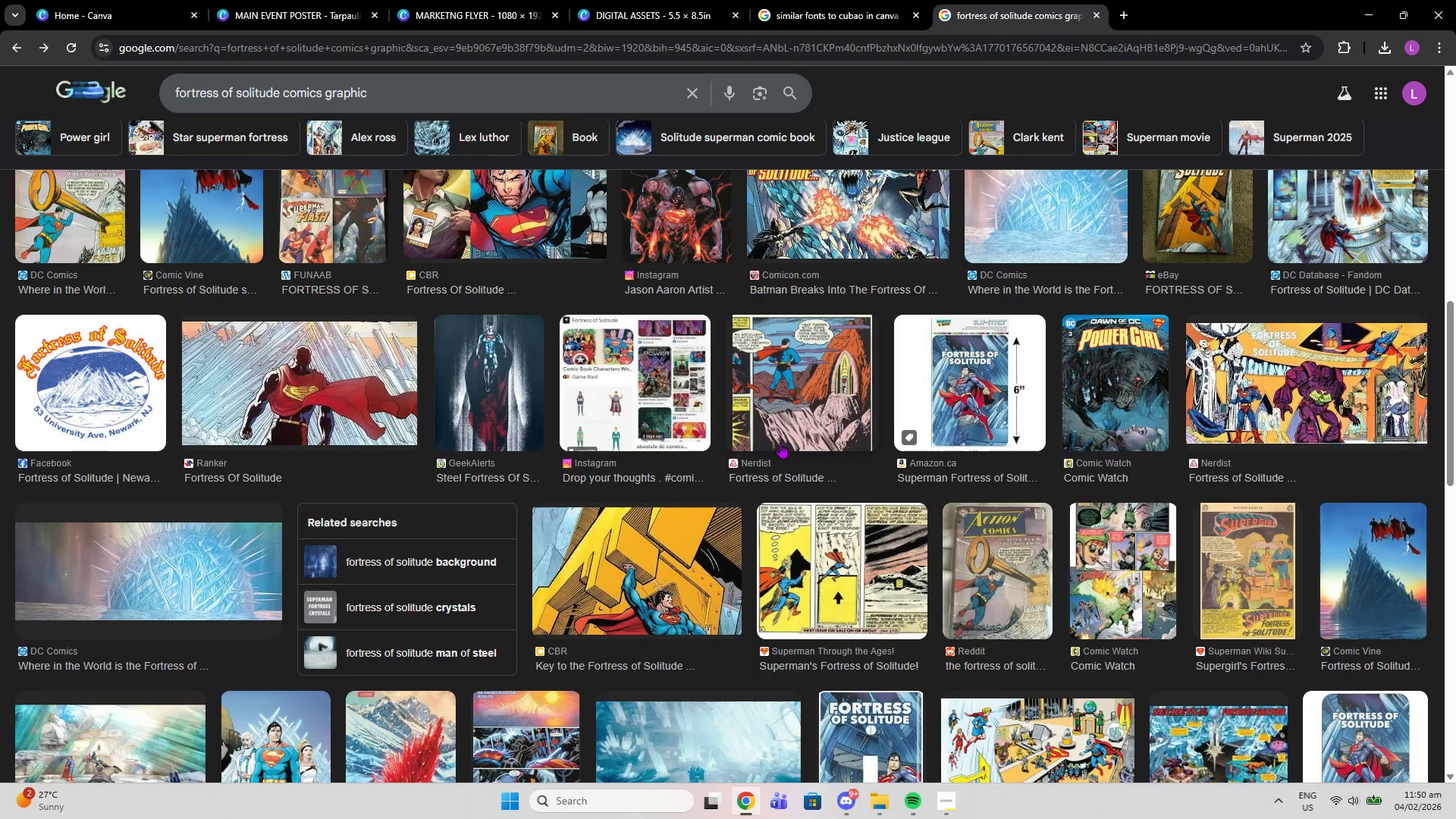 
scroll: coordinate [781, 444], scroll_direction: up, amount: 6.0
 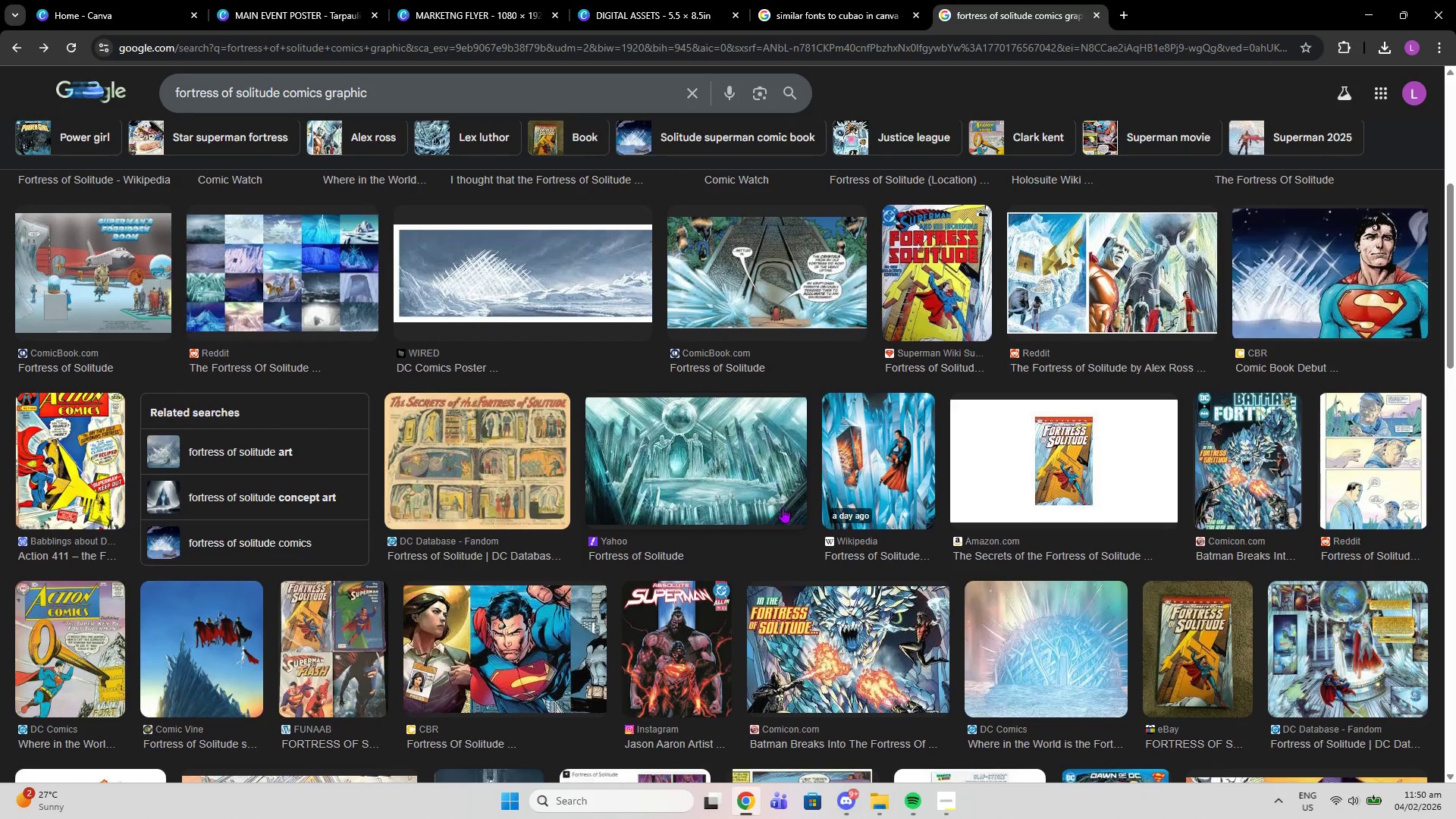 
scroll: coordinate [785, 509], scroll_direction: down, amount: 3.0
 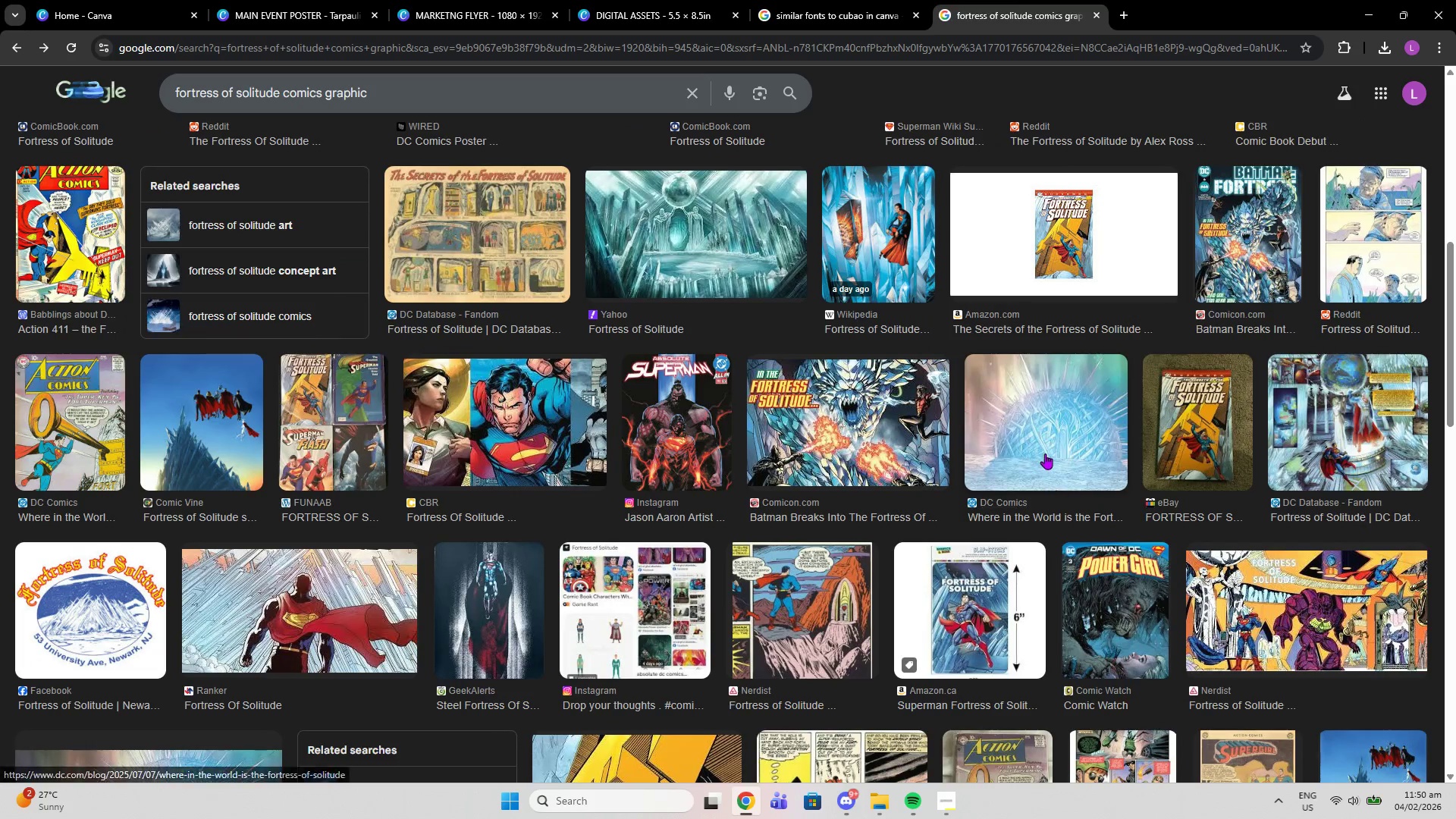 
left_click([1045, 453])
 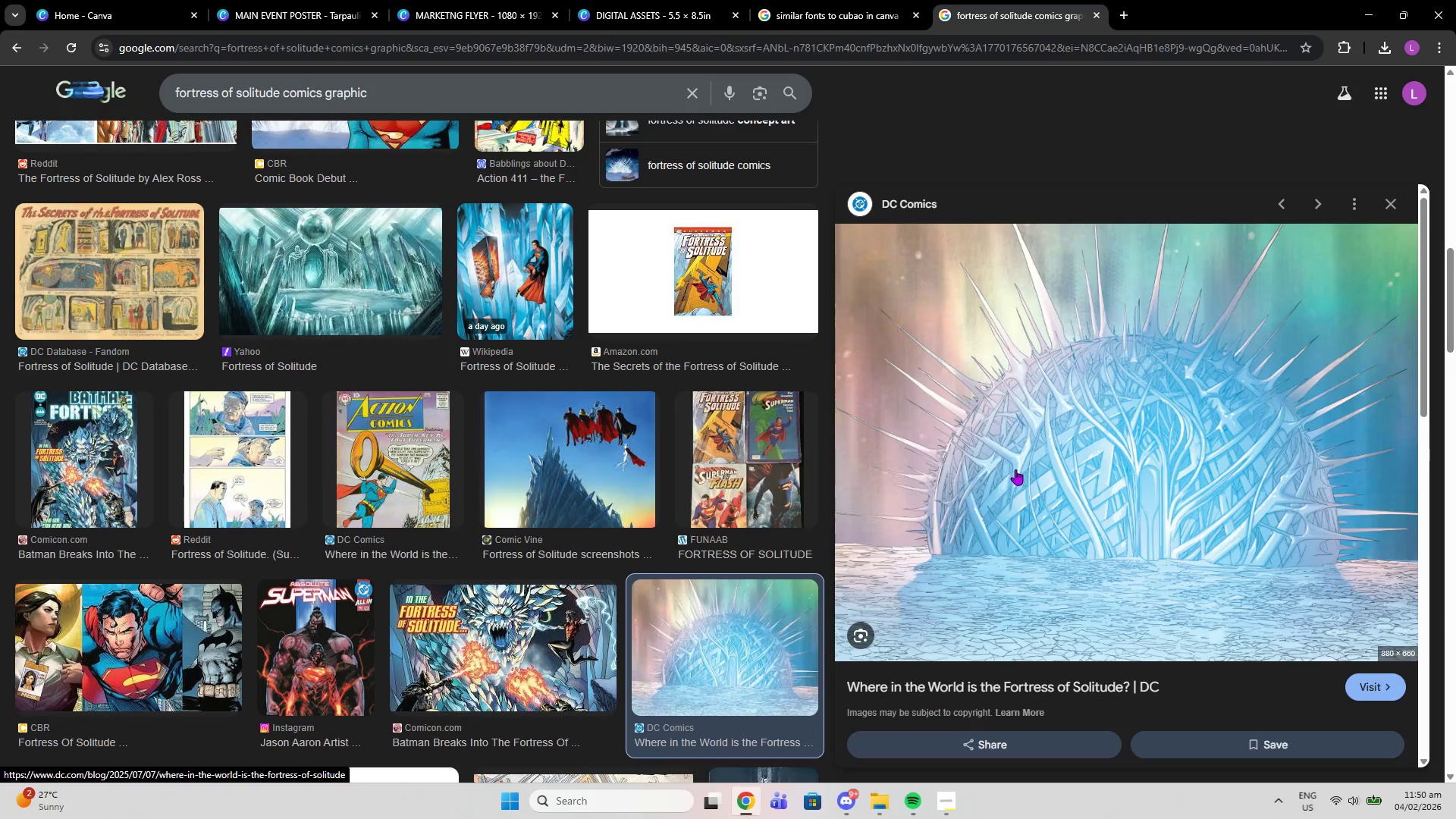 
wait(5.76)
 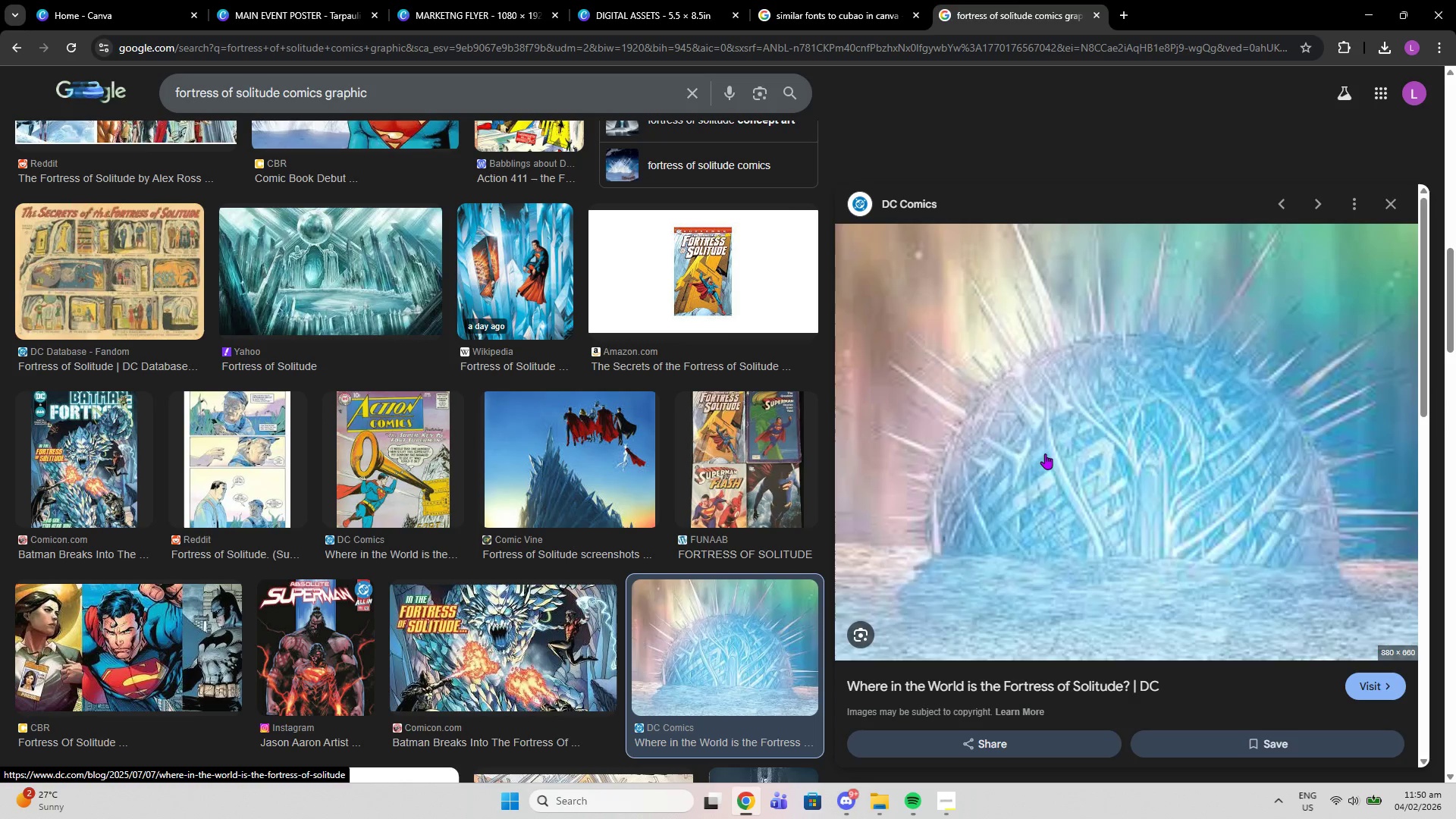 
scroll: coordinate [435, 359], scroll_direction: up, amount: 11.0
 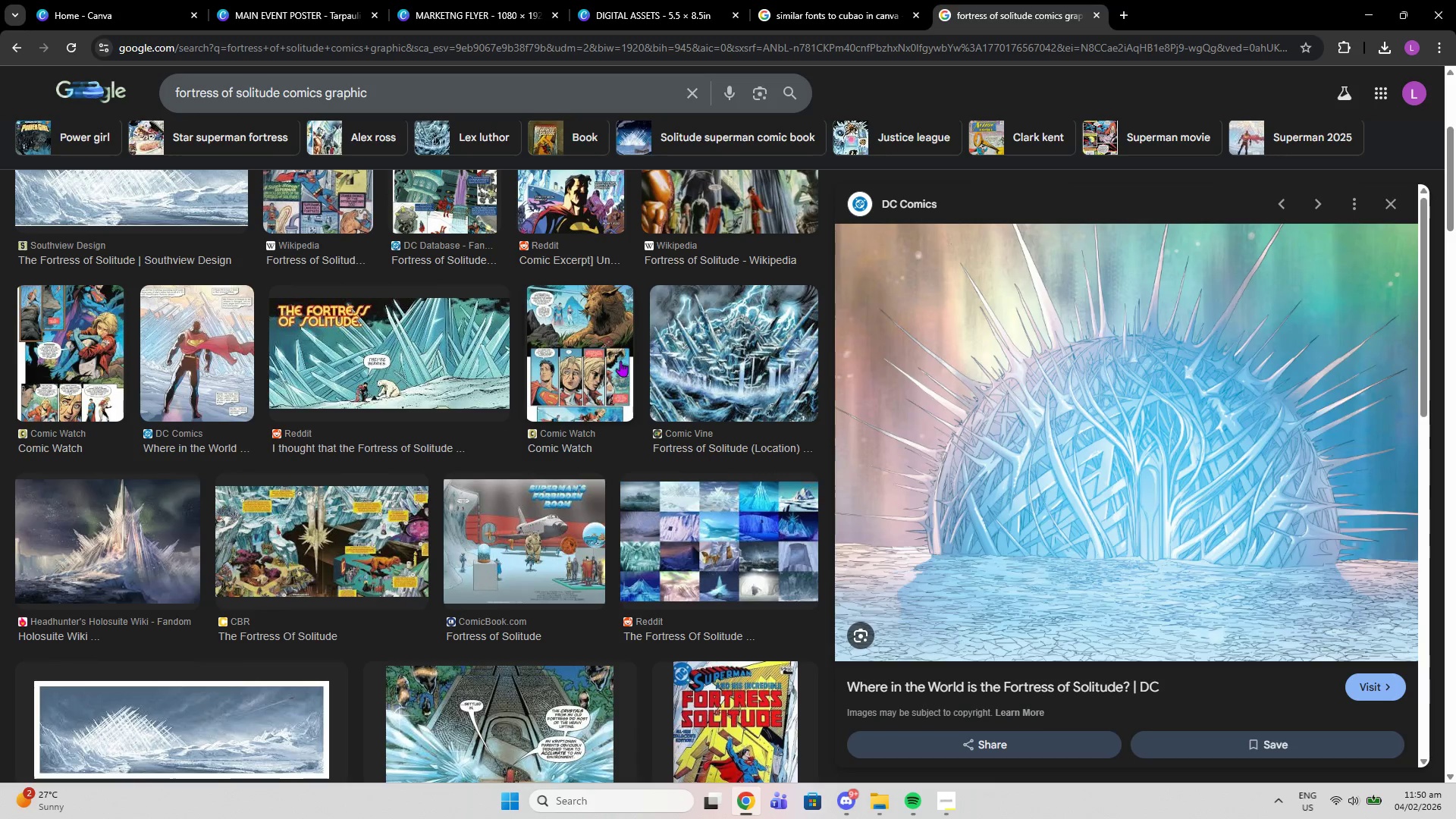 
double_click([777, 349])
 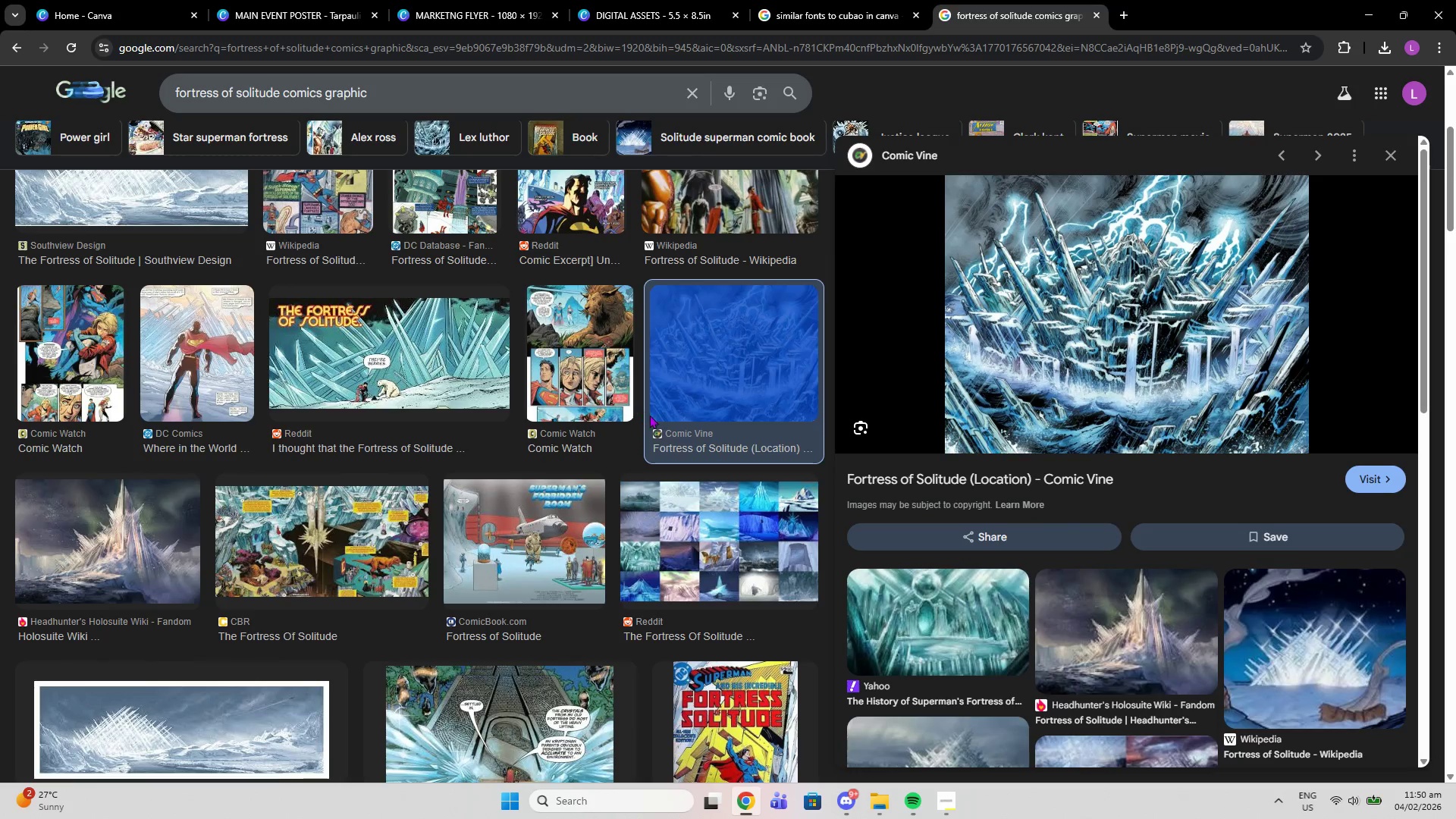 
scroll: coordinate [495, 474], scroll_direction: up, amount: 5.0
 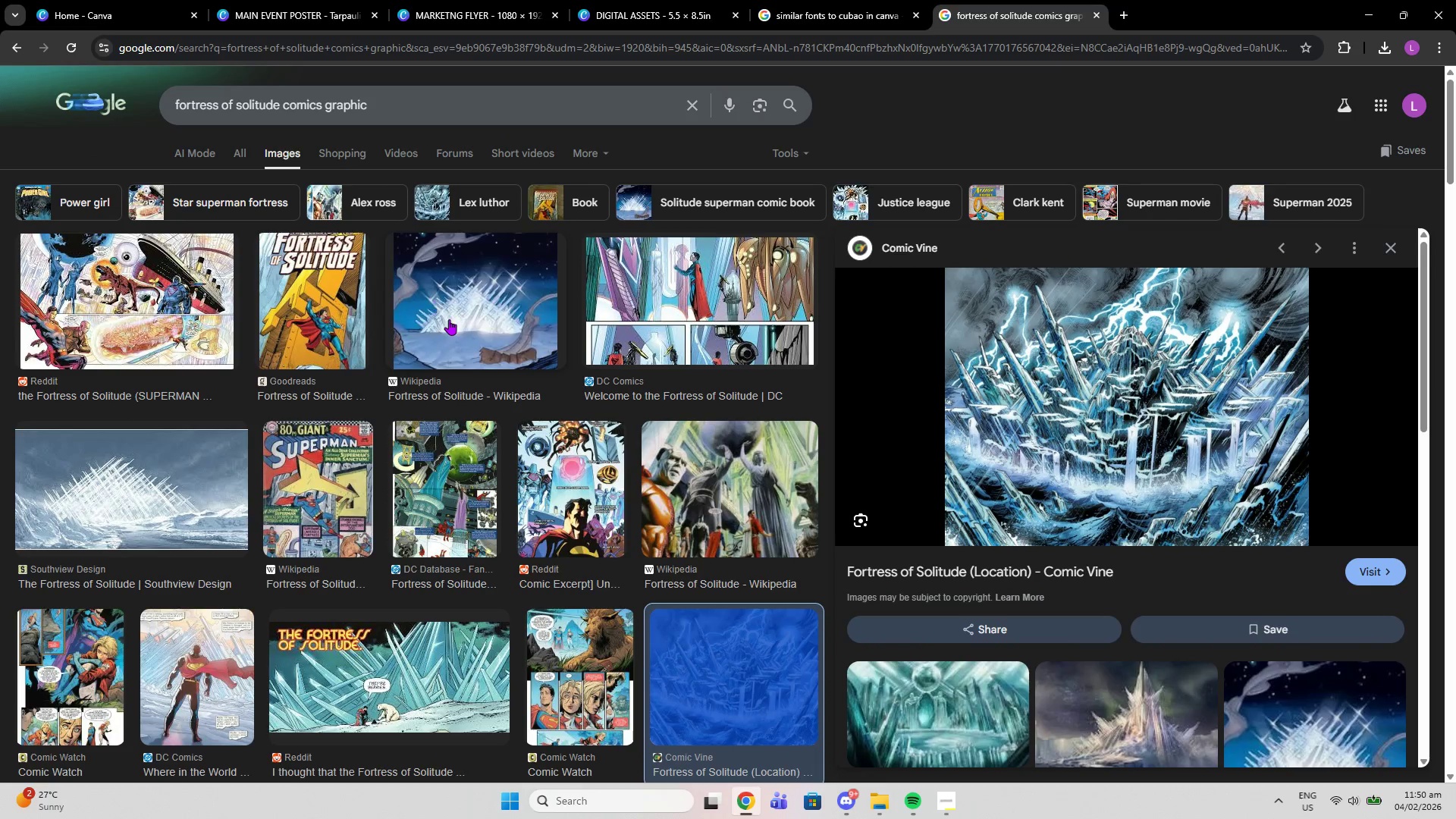 
left_click([449, 319])
 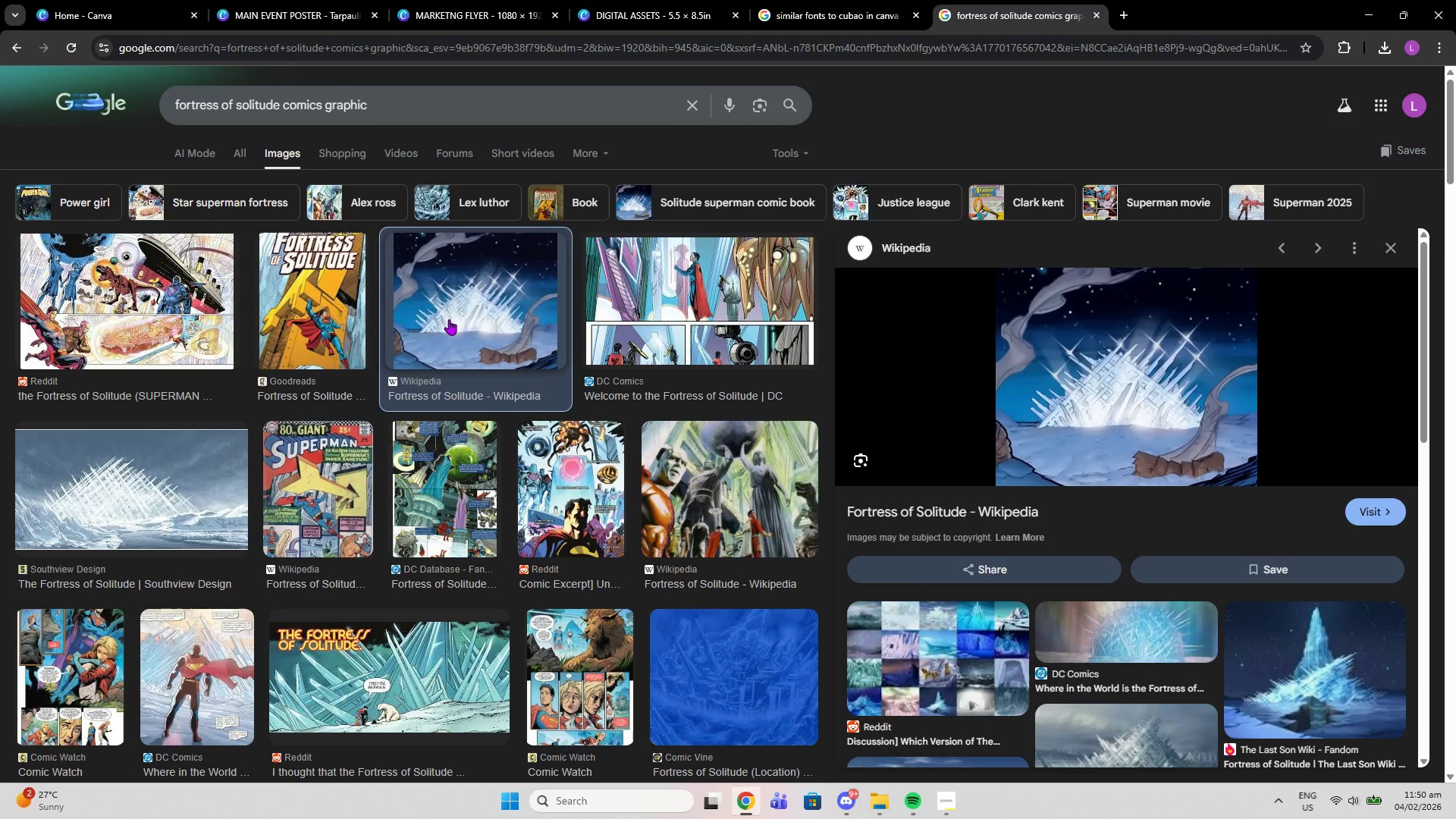 
scroll: coordinate [1020, 529], scroll_direction: down, amount: 3.0
 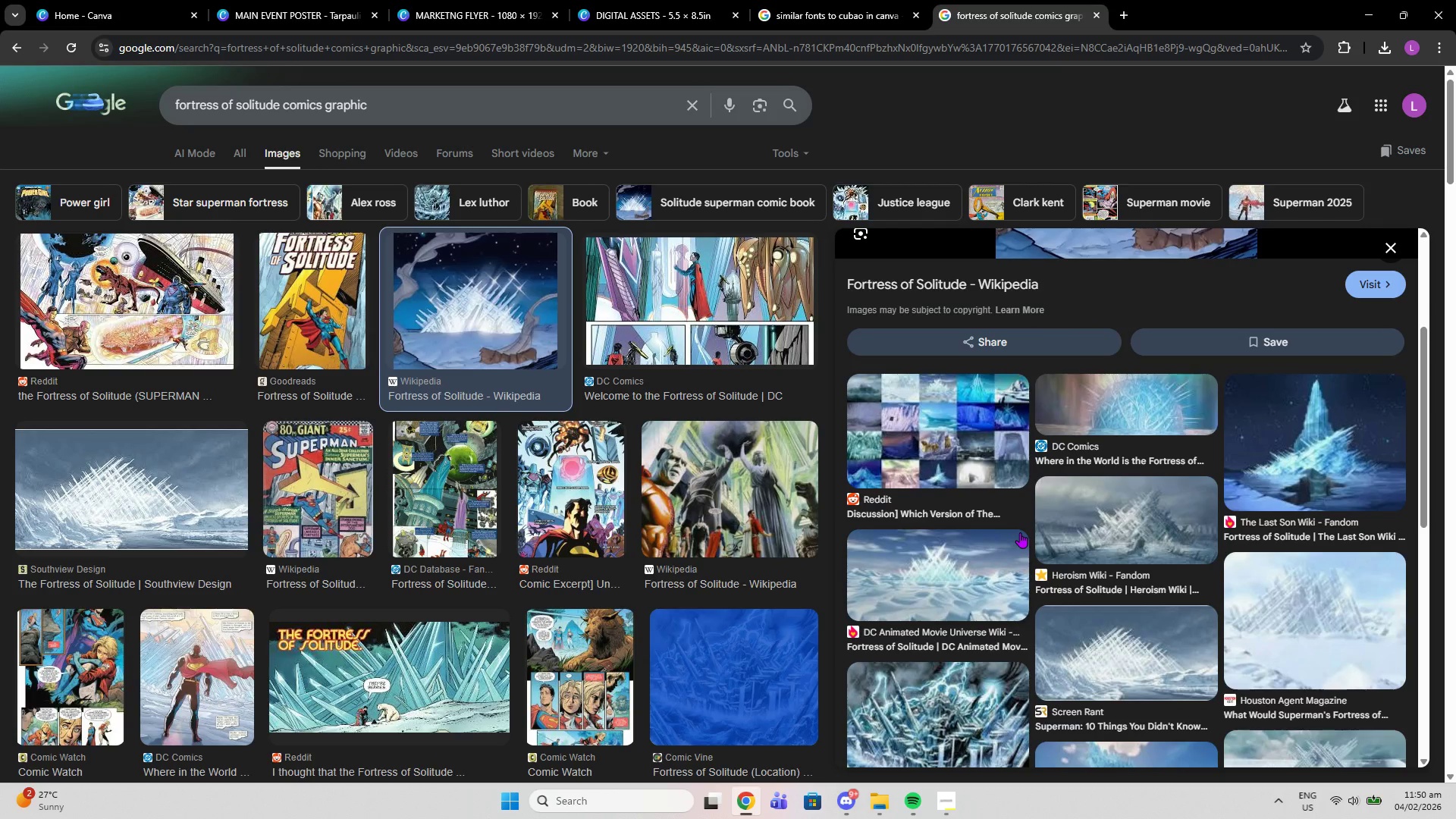 
scroll: coordinate [1020, 532], scroll_direction: up, amount: 4.0
 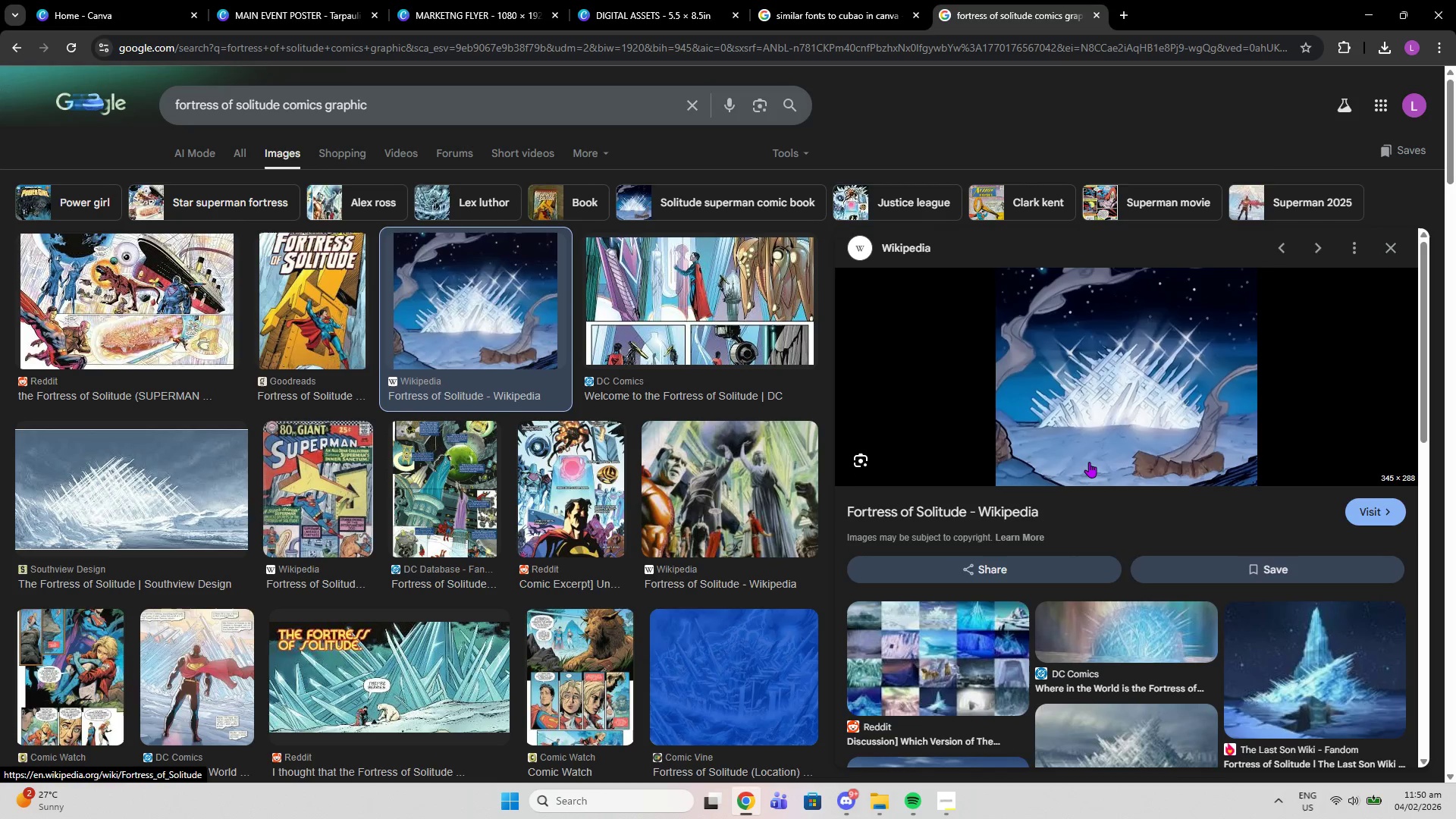 
right_click([1089, 462])
 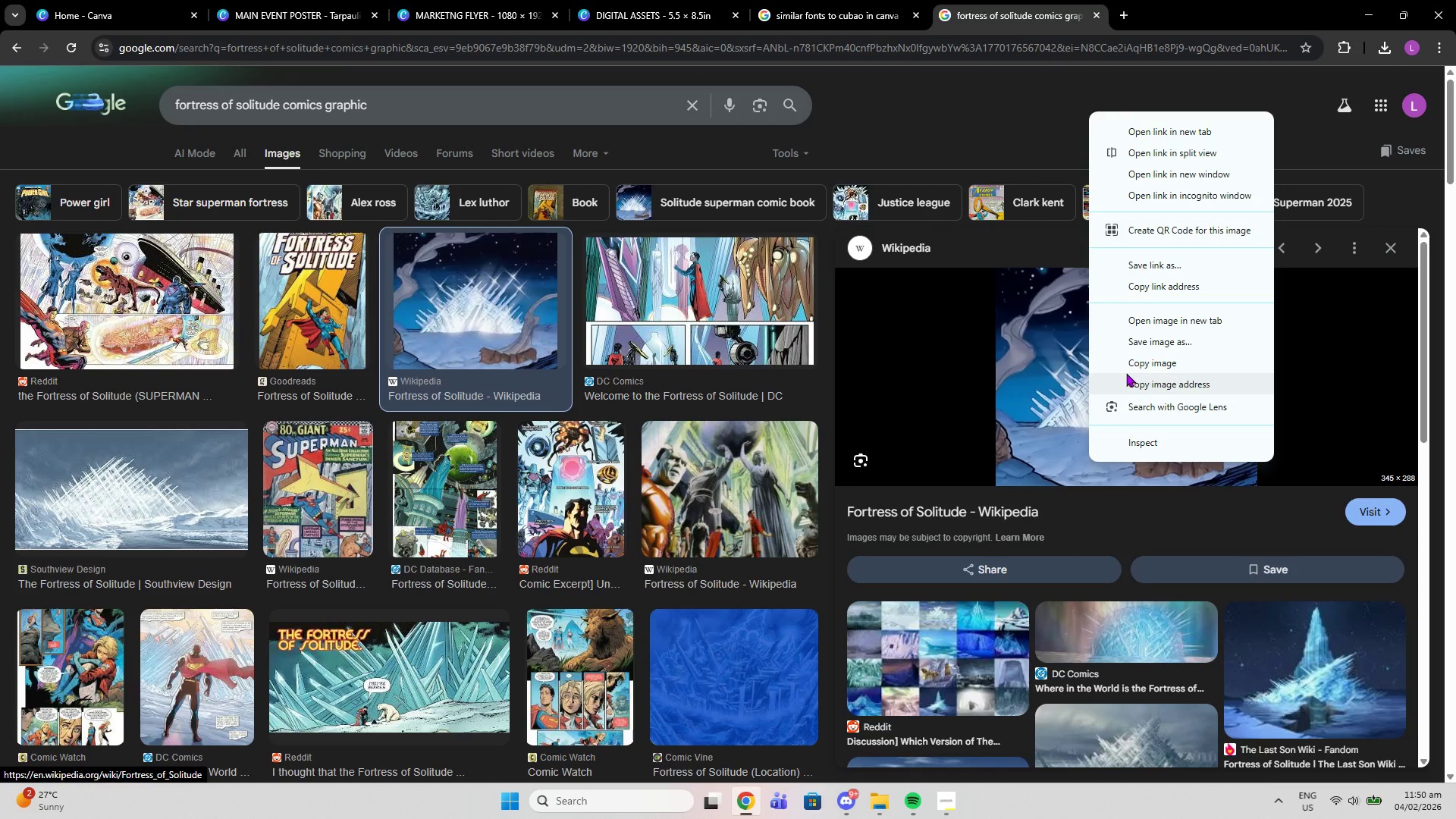 
left_click([1125, 371])
 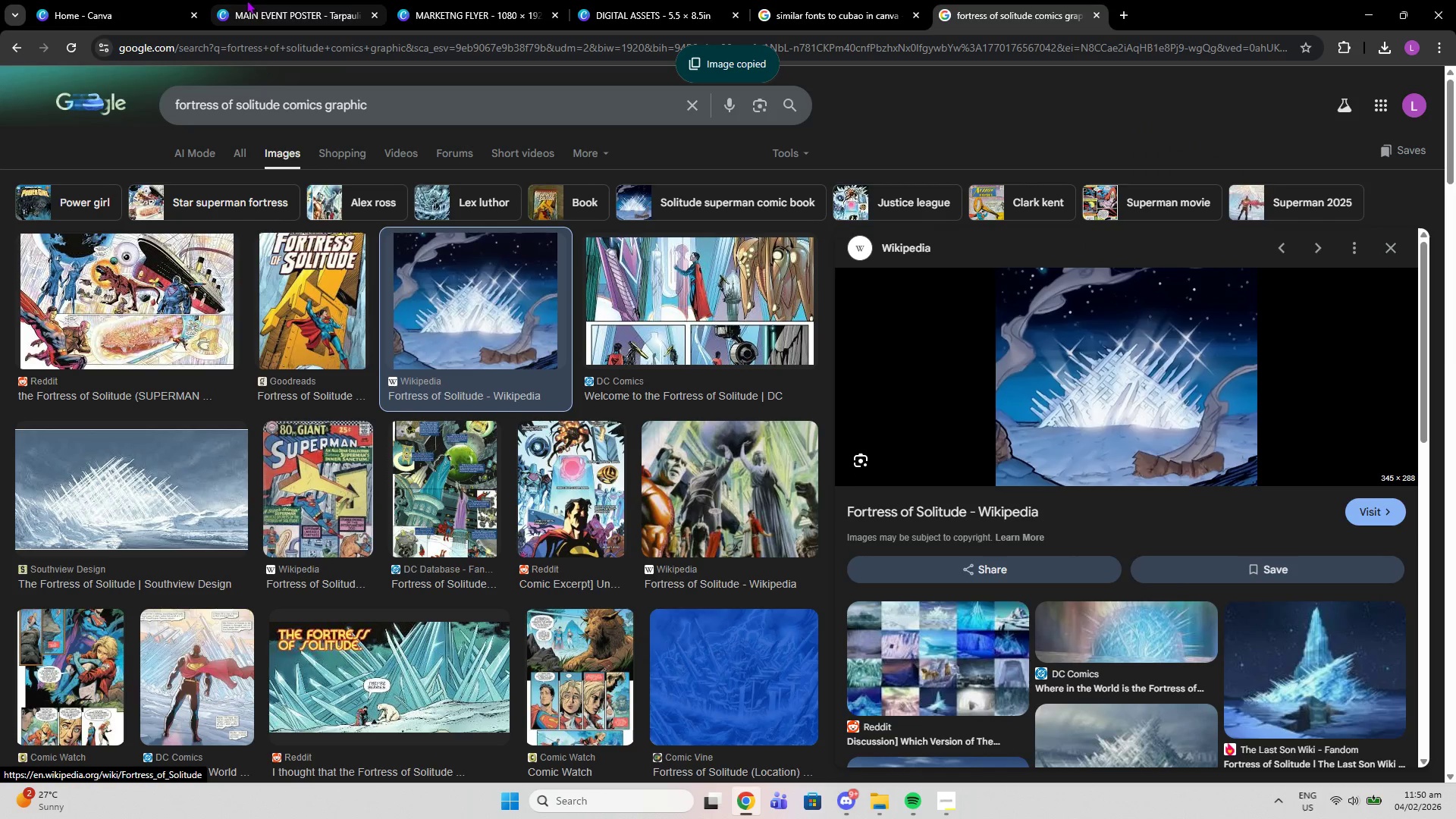 
left_click([309, 17])
 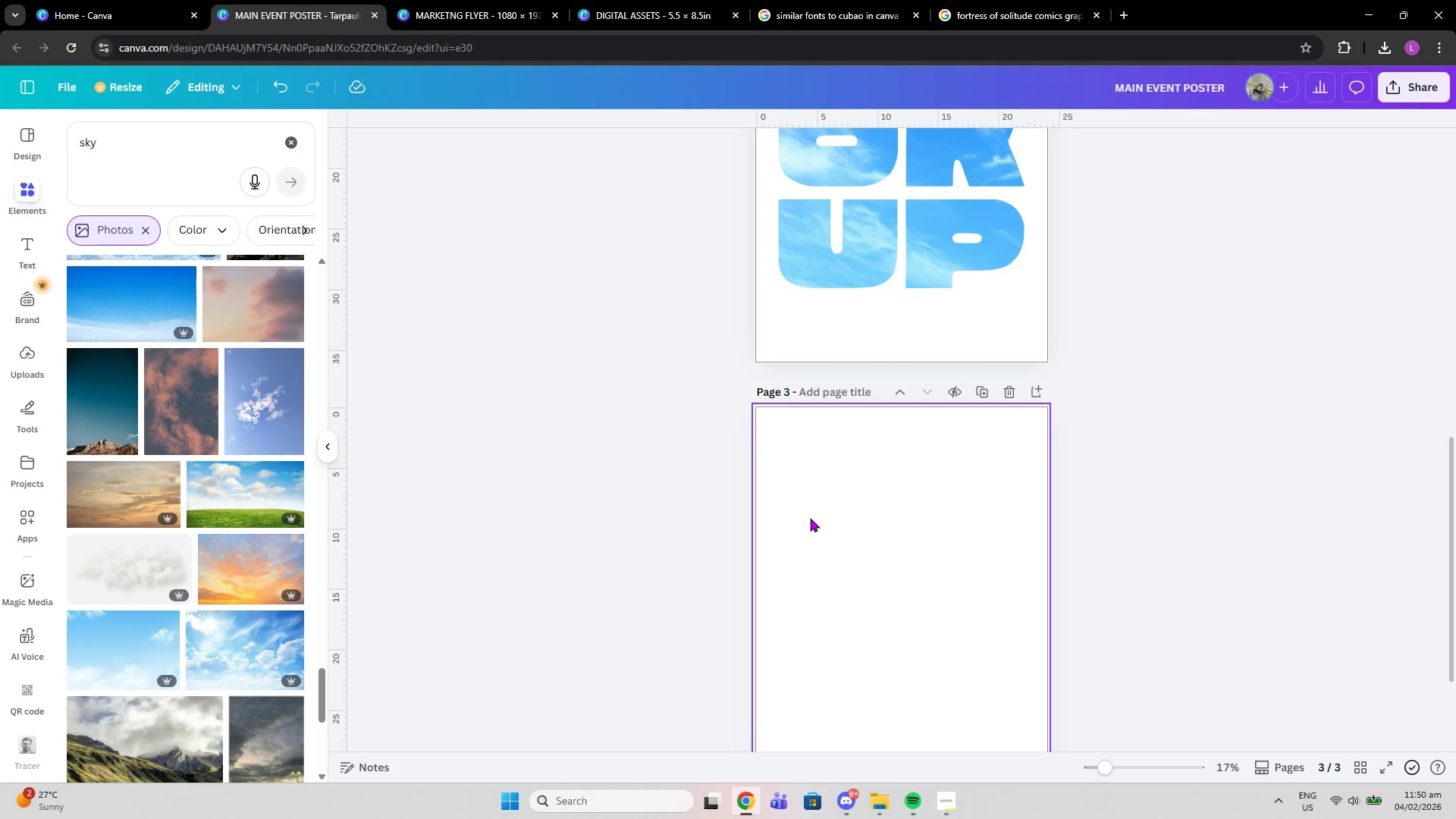 
scroll: coordinate [821, 499], scroll_direction: down, amount: 3.0
 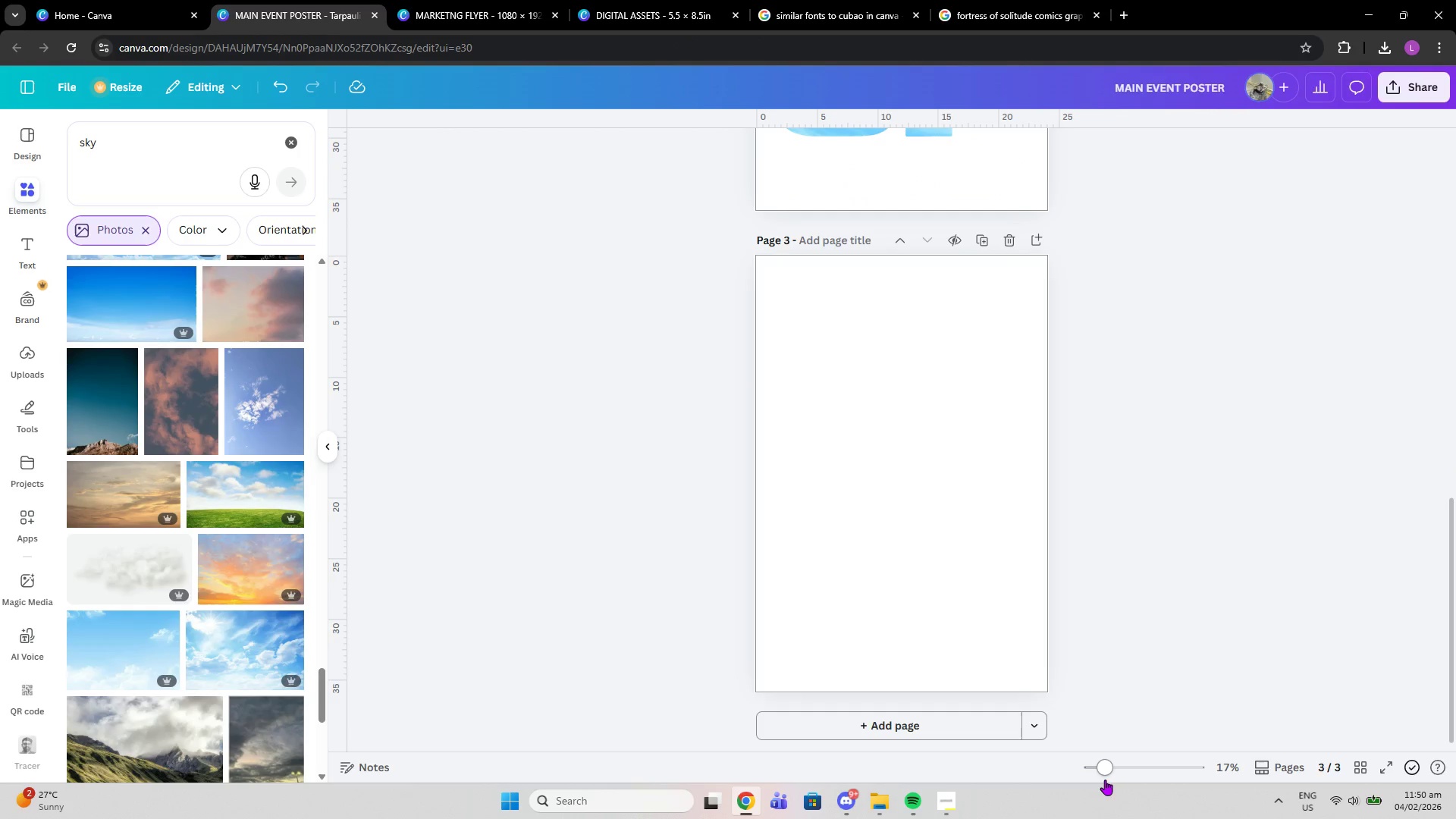 
left_click_drag(start_coordinate=[1105, 780], to_coordinate=[1121, 780])
 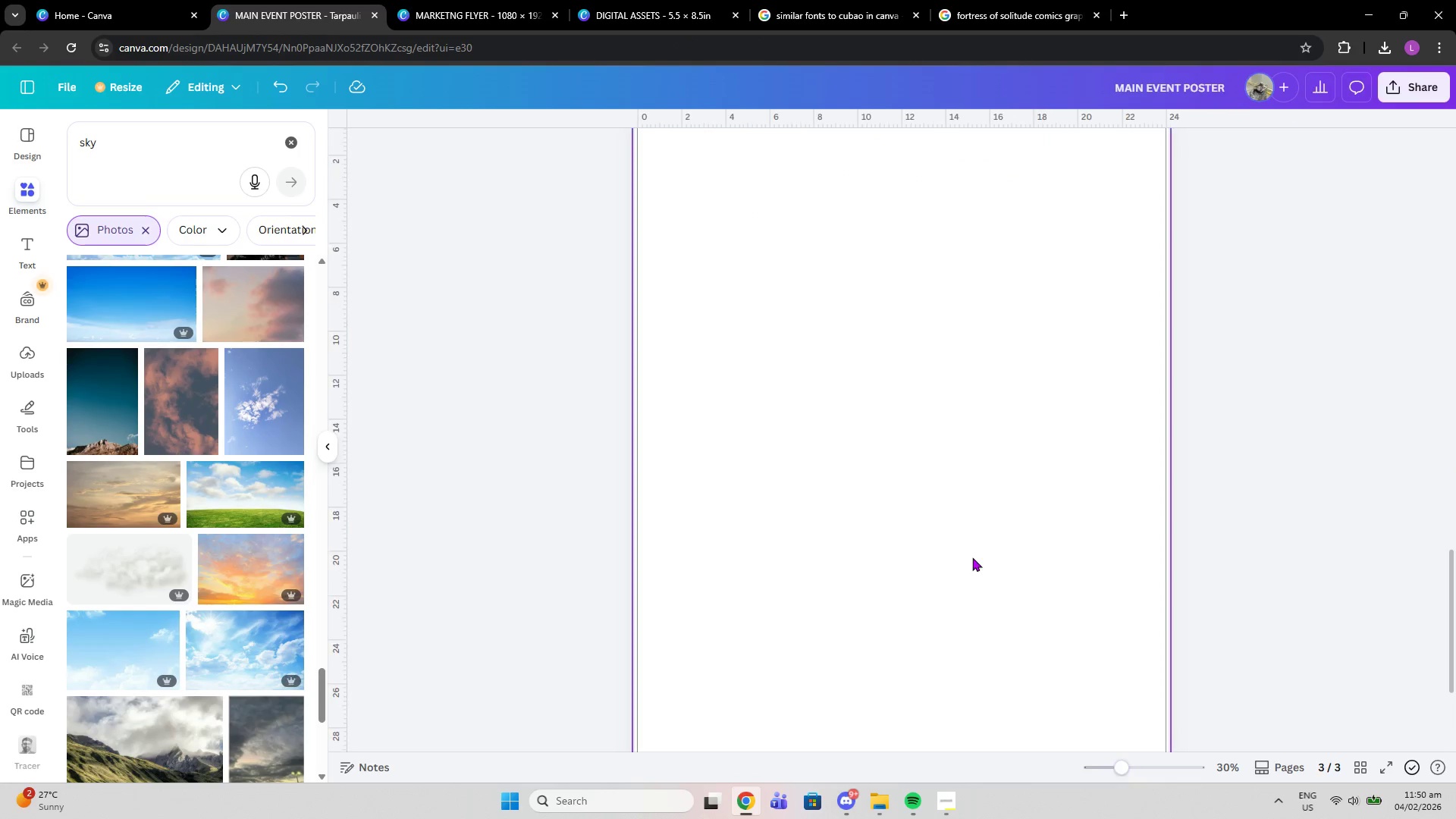 
left_click([972, 557])
 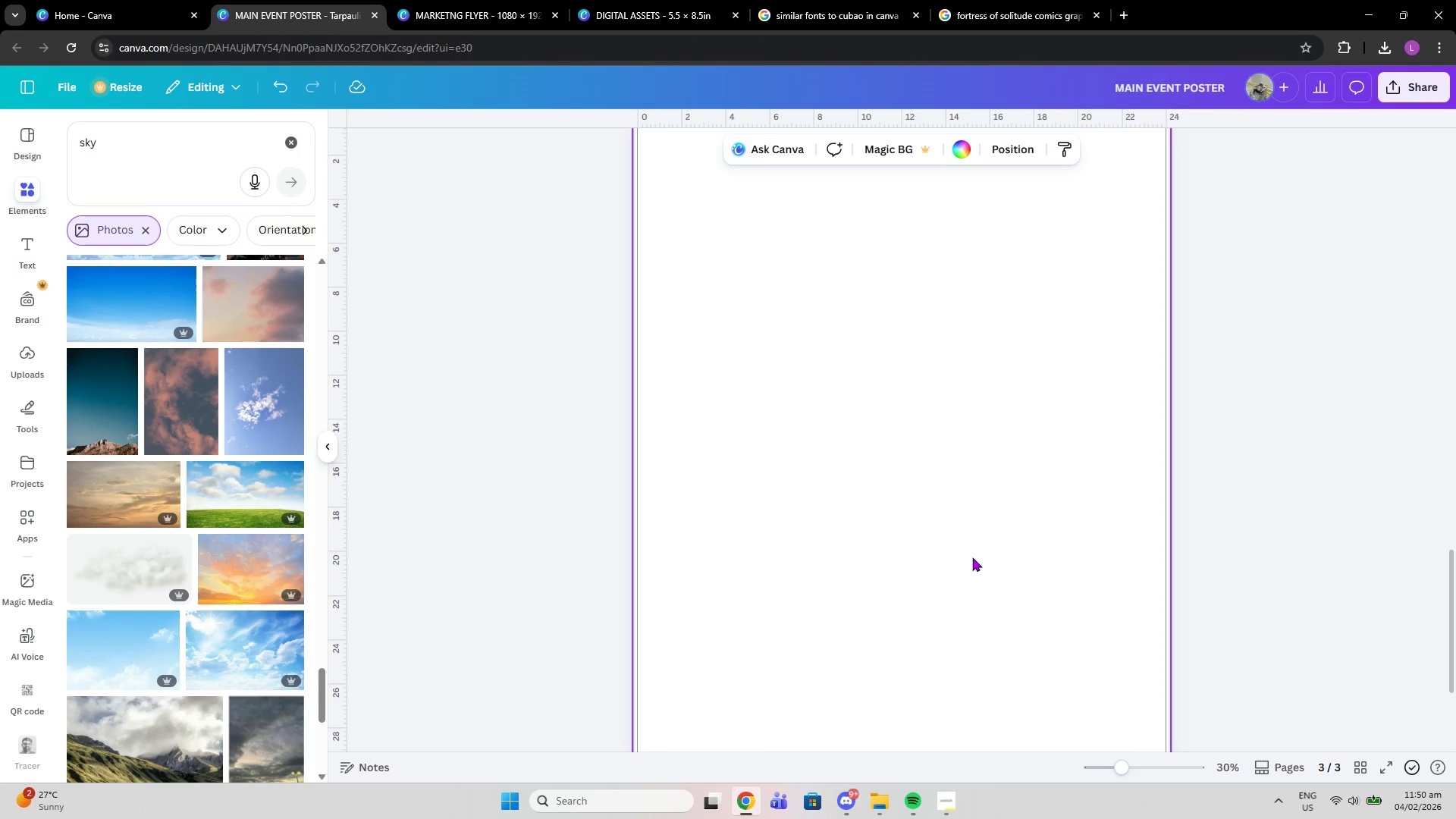 
key(Control+V)
 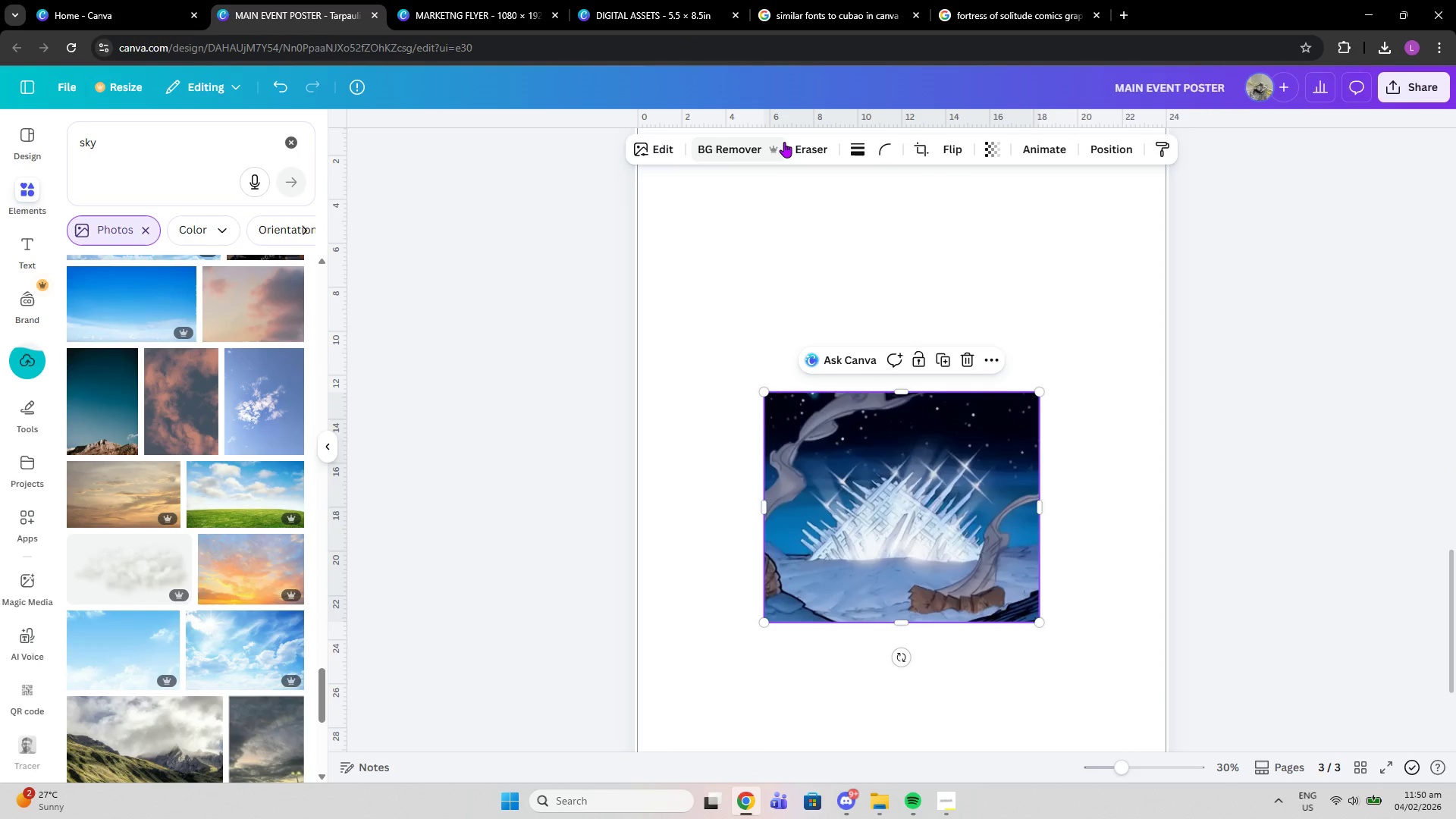 
left_click([786, 142])
 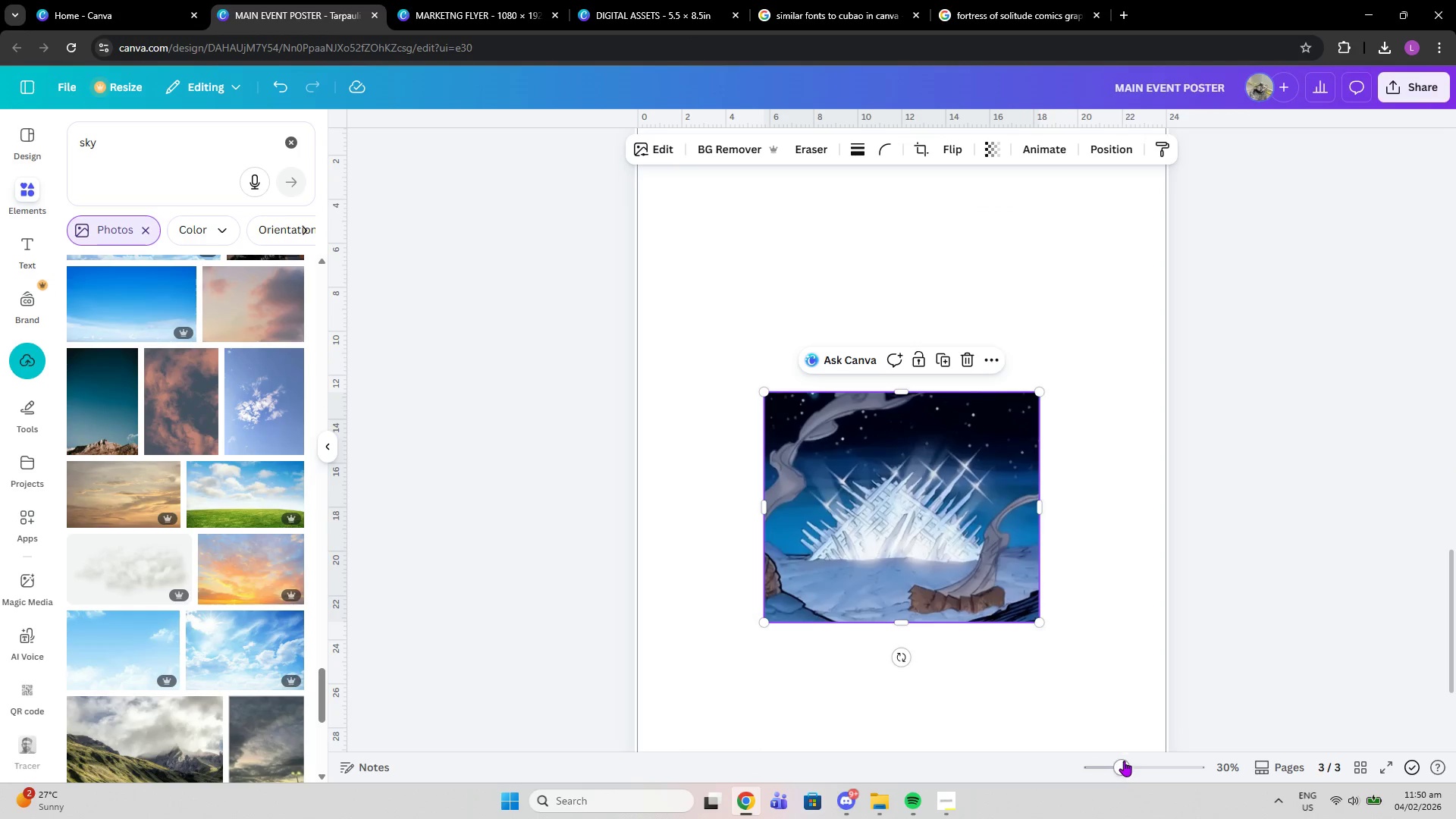 
left_click_drag(start_coordinate=[1122, 765], to_coordinate=[1139, 765])
 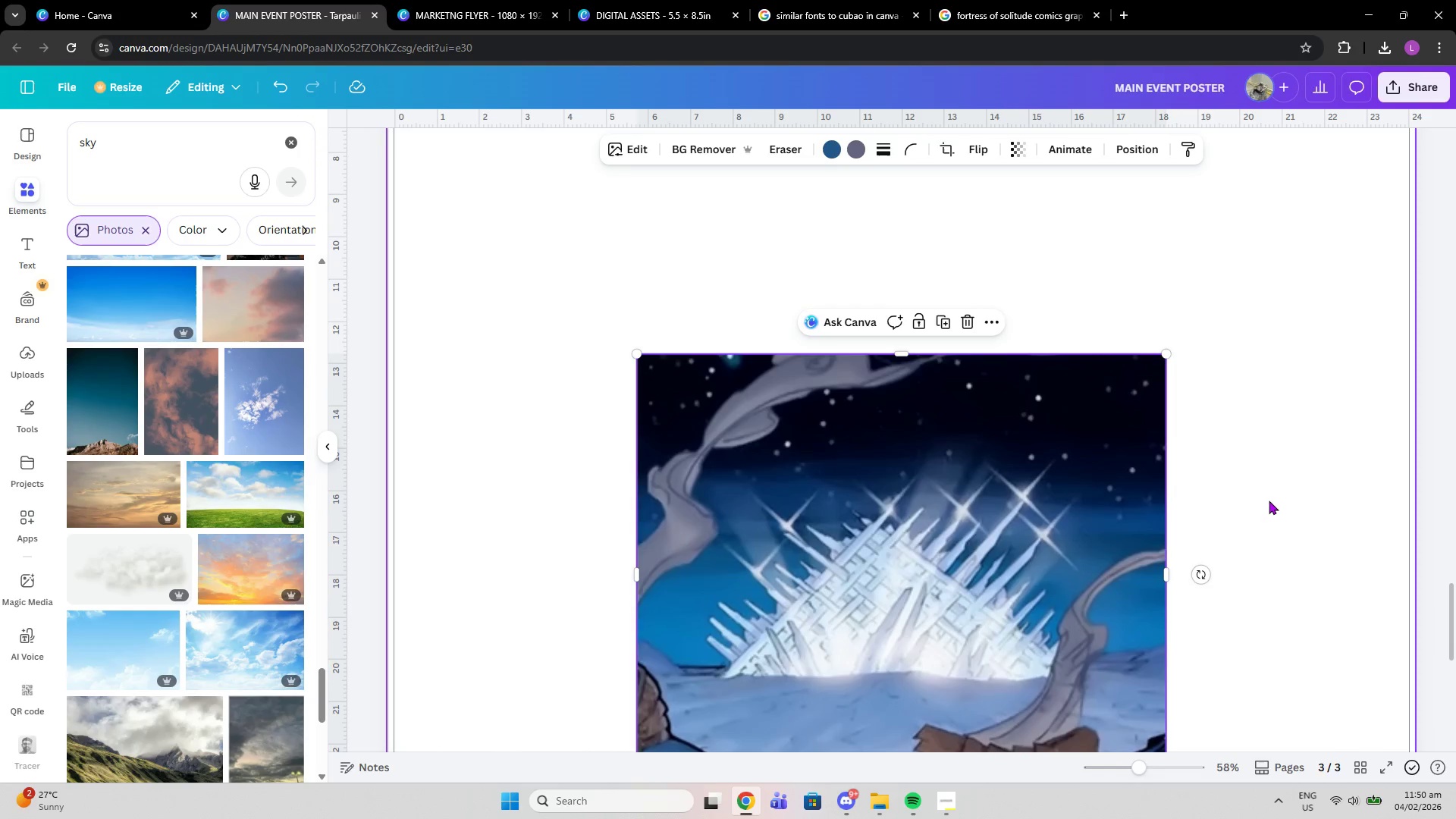 
scroll: coordinate [1269, 500], scroll_direction: down, amount: 1.0
 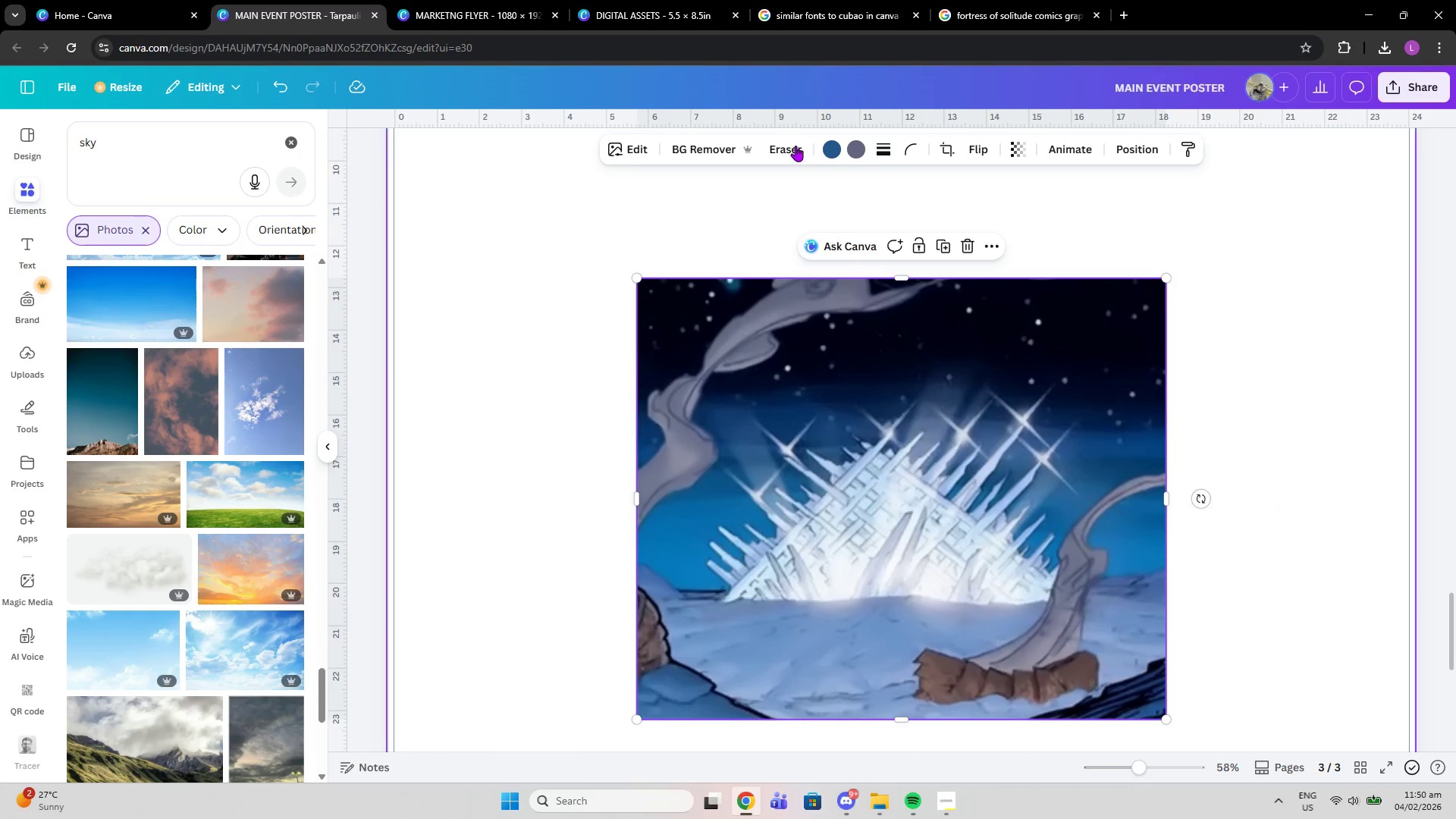 
left_click([795, 146])
 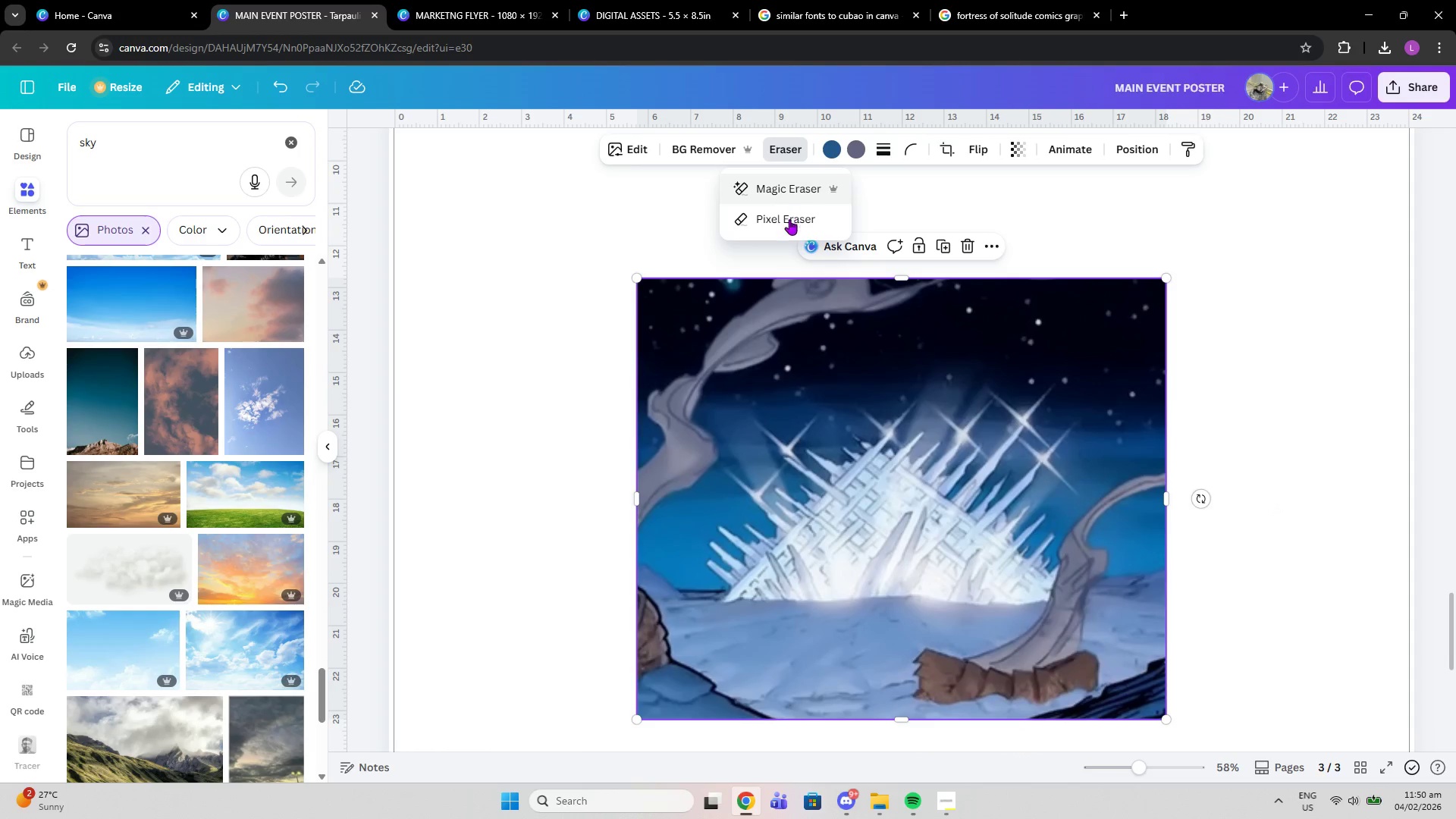 
left_click([789, 220])
 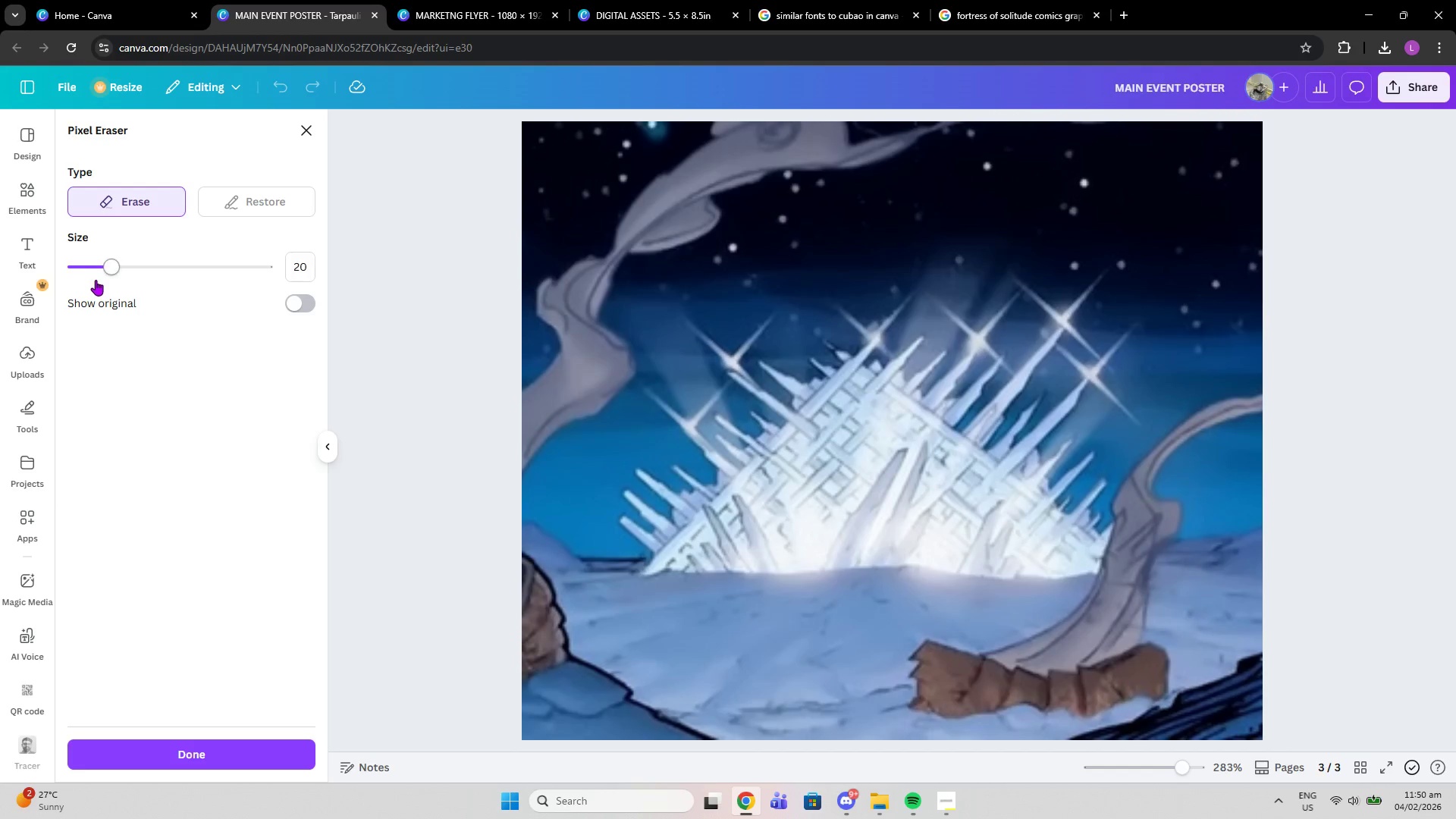 
left_click_drag(start_coordinate=[107, 268], to_coordinate=[191, 279])
 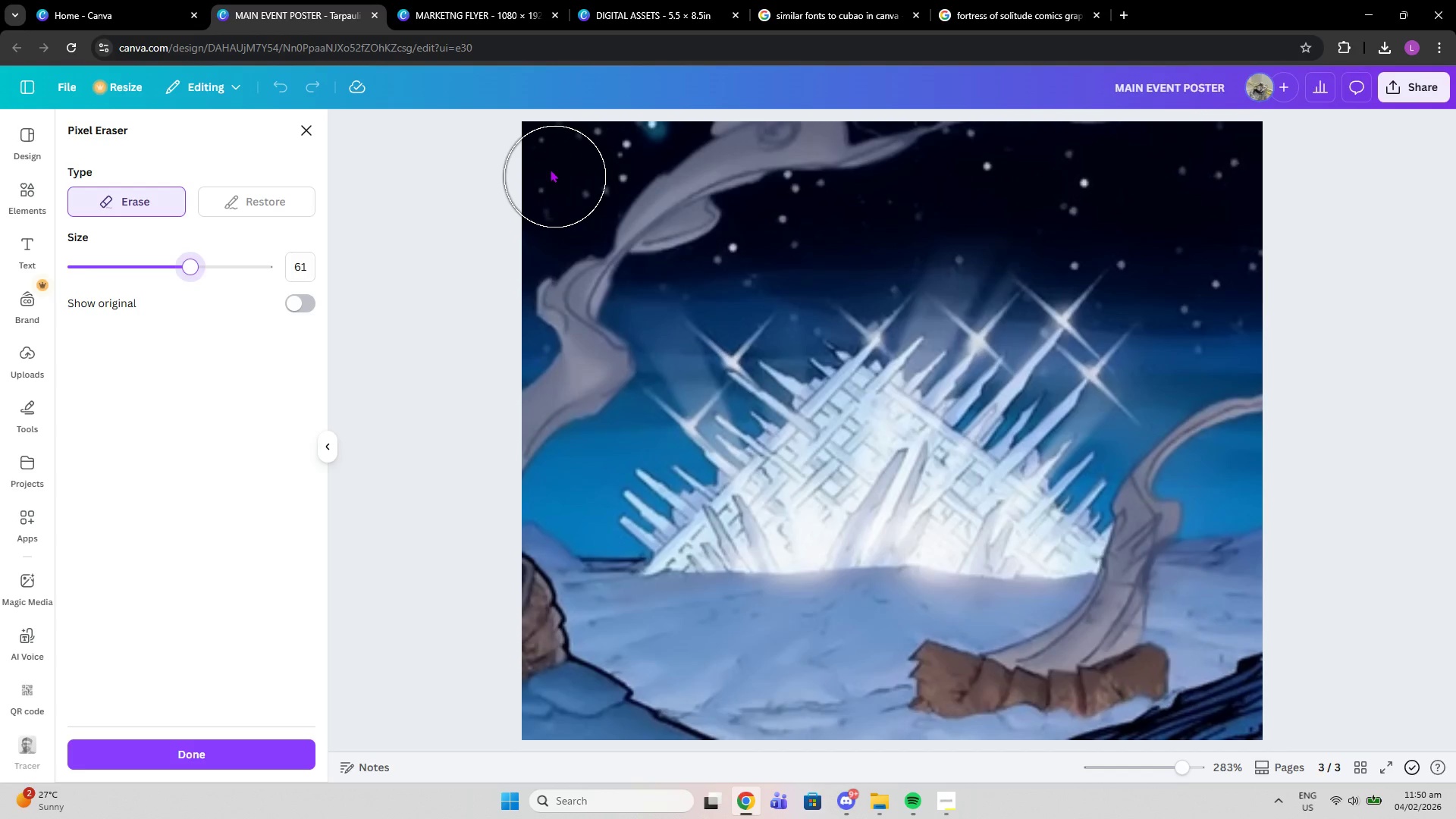 
left_click_drag(start_coordinate=[541, 166], to_coordinate=[1159, 546])
 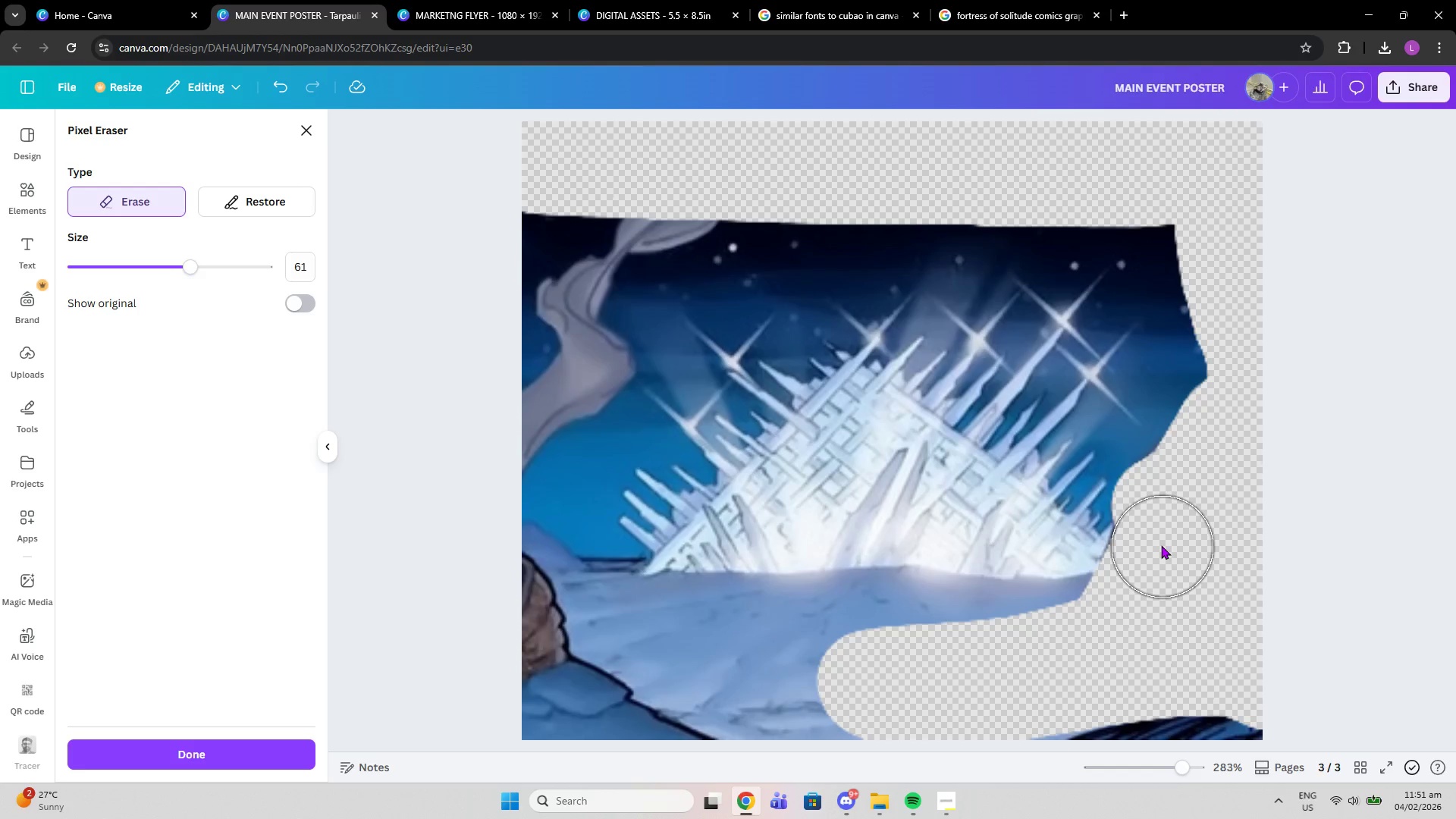 
left_click([1160, 544])
 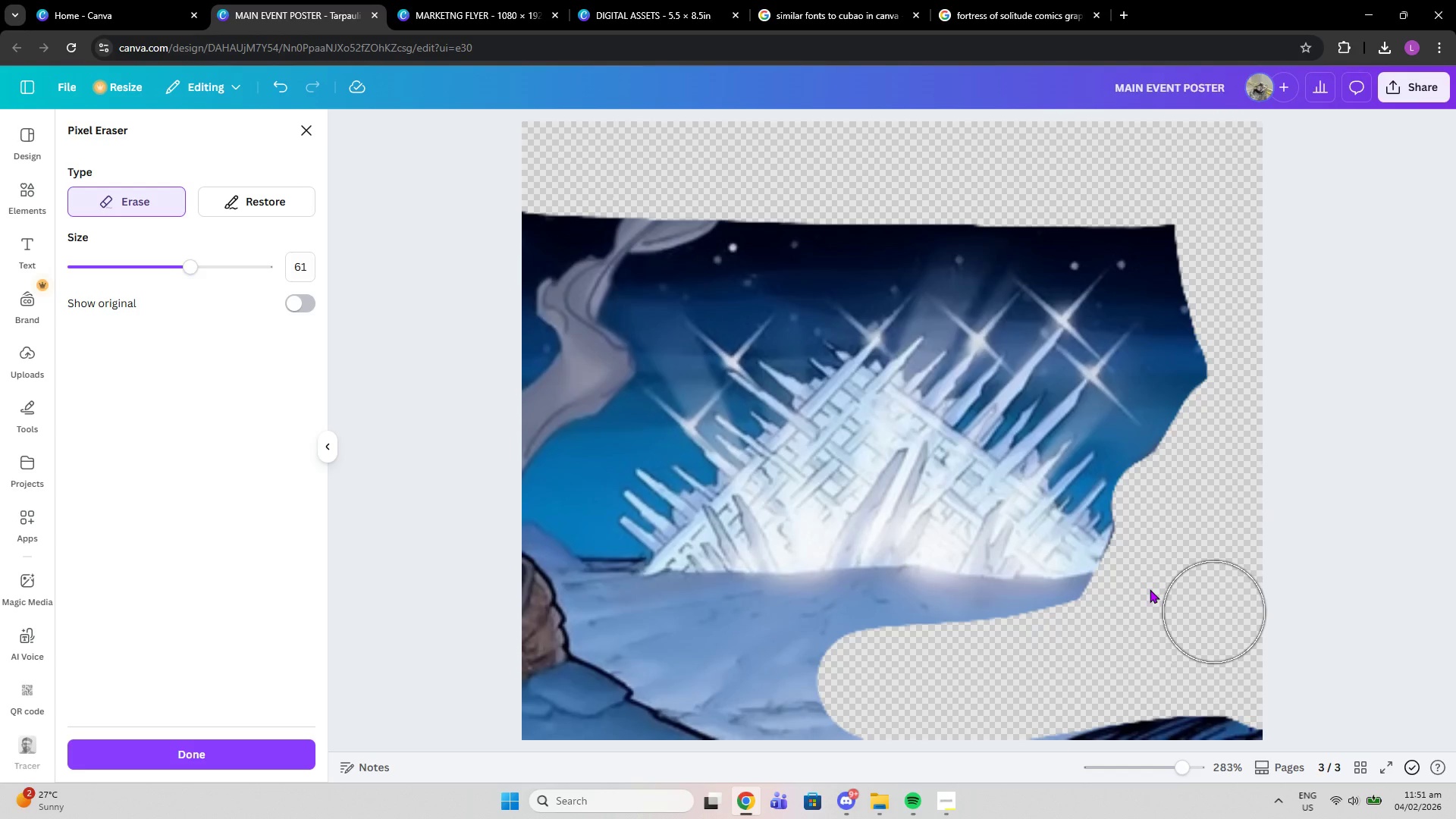 
left_click_drag(start_coordinate=[704, 196], to_coordinate=[1132, 662])
 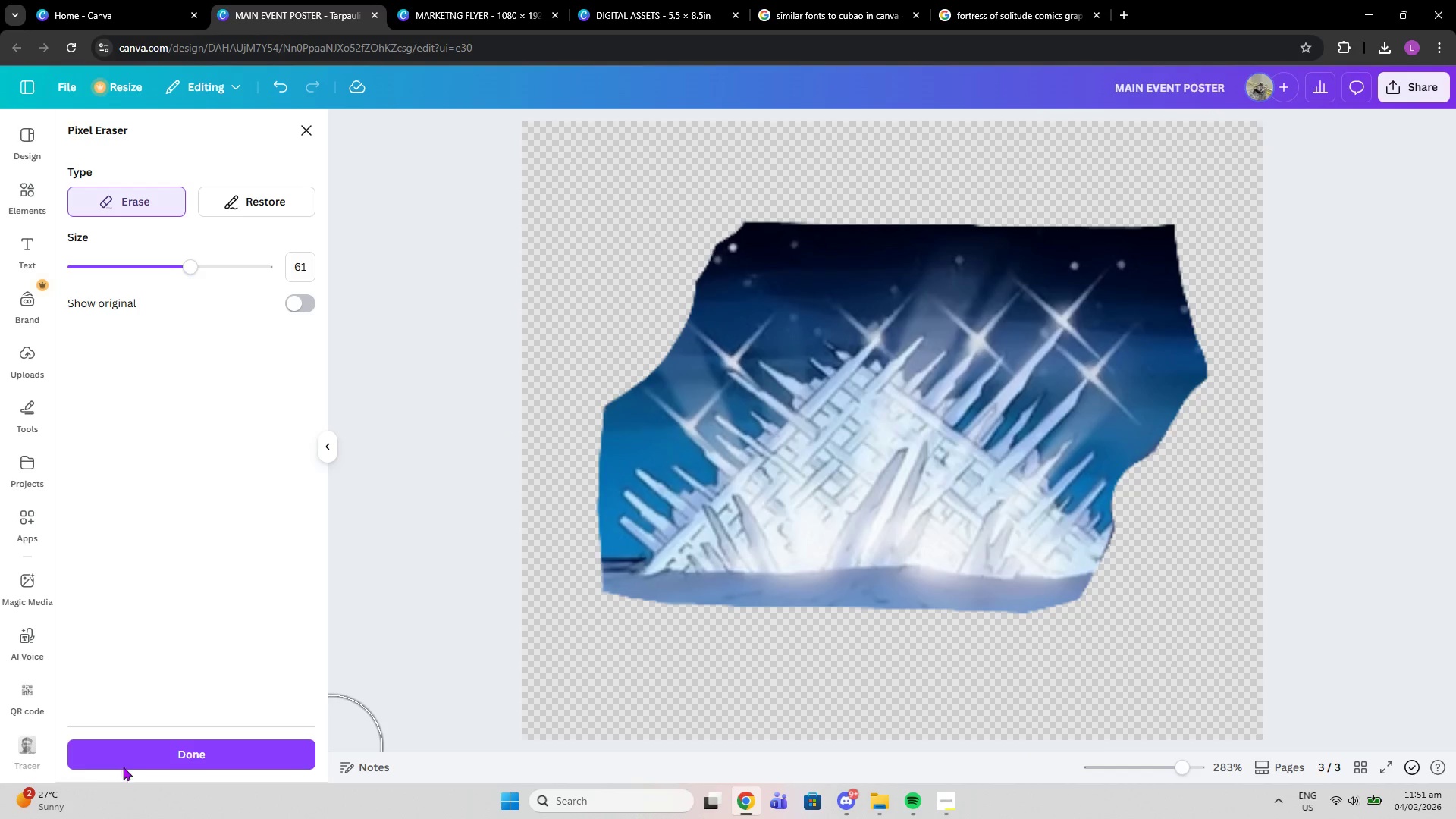 
left_click([161, 752])
 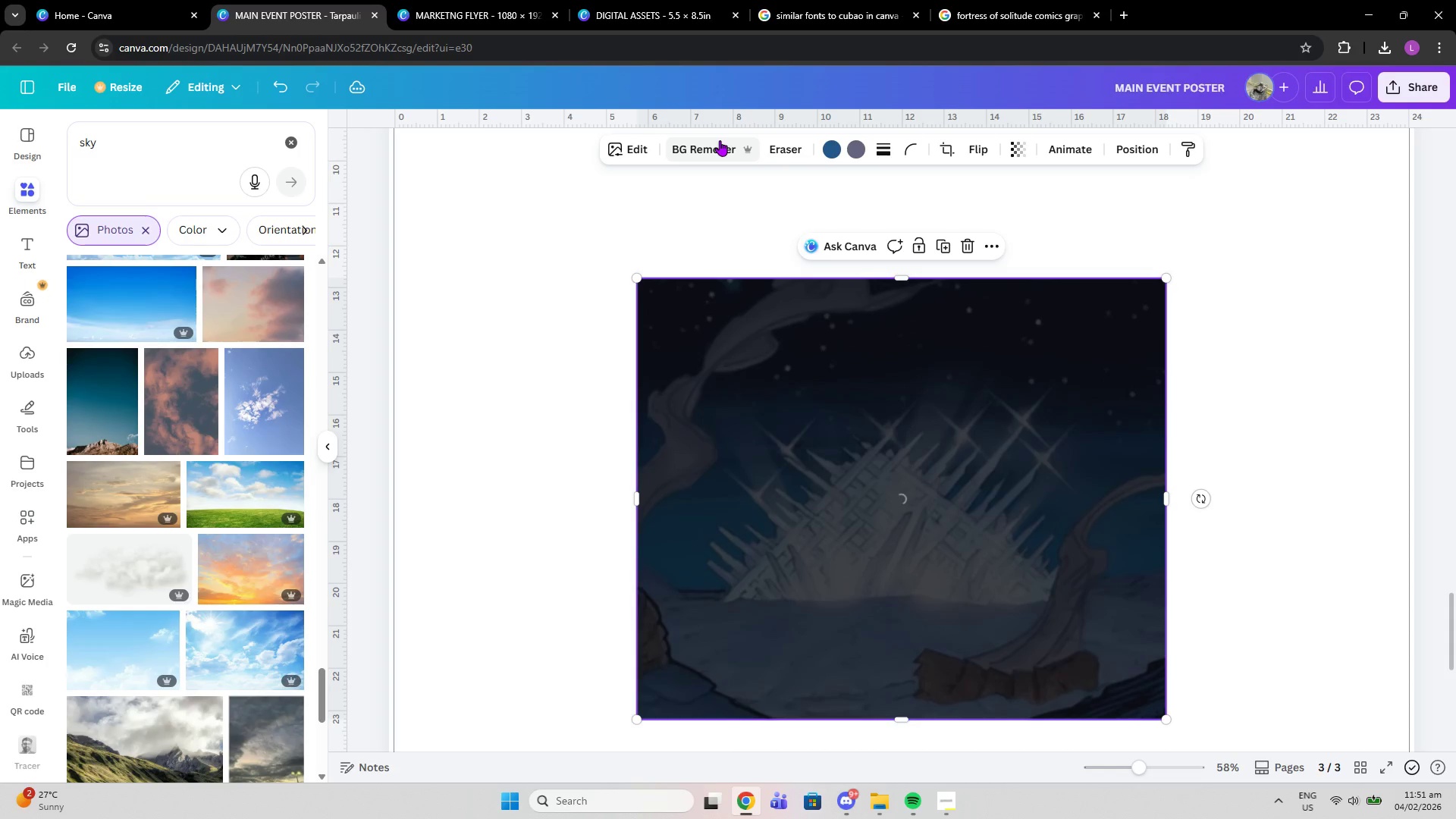 
wait(6.25)
 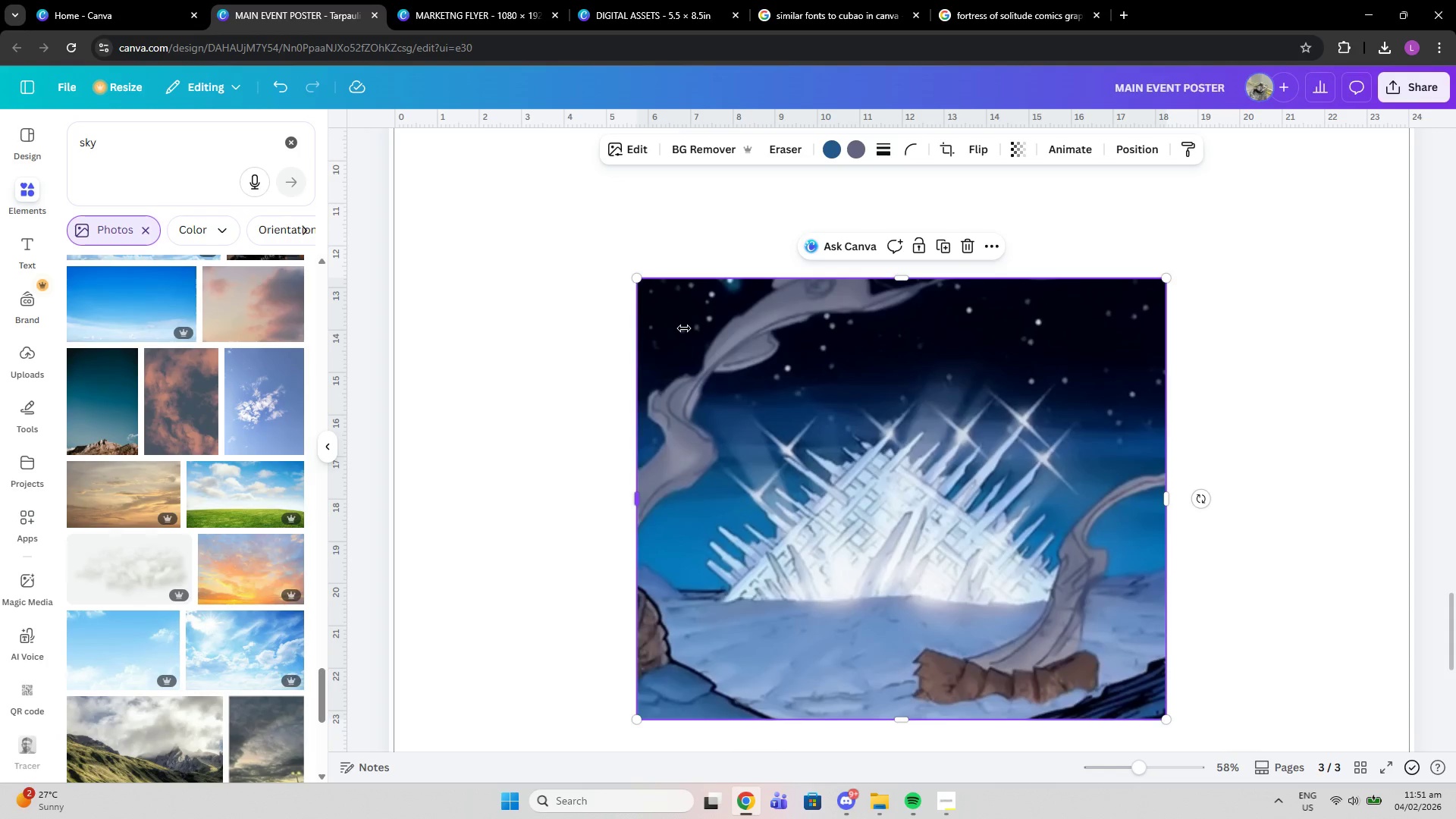 
left_click([325, 448])
 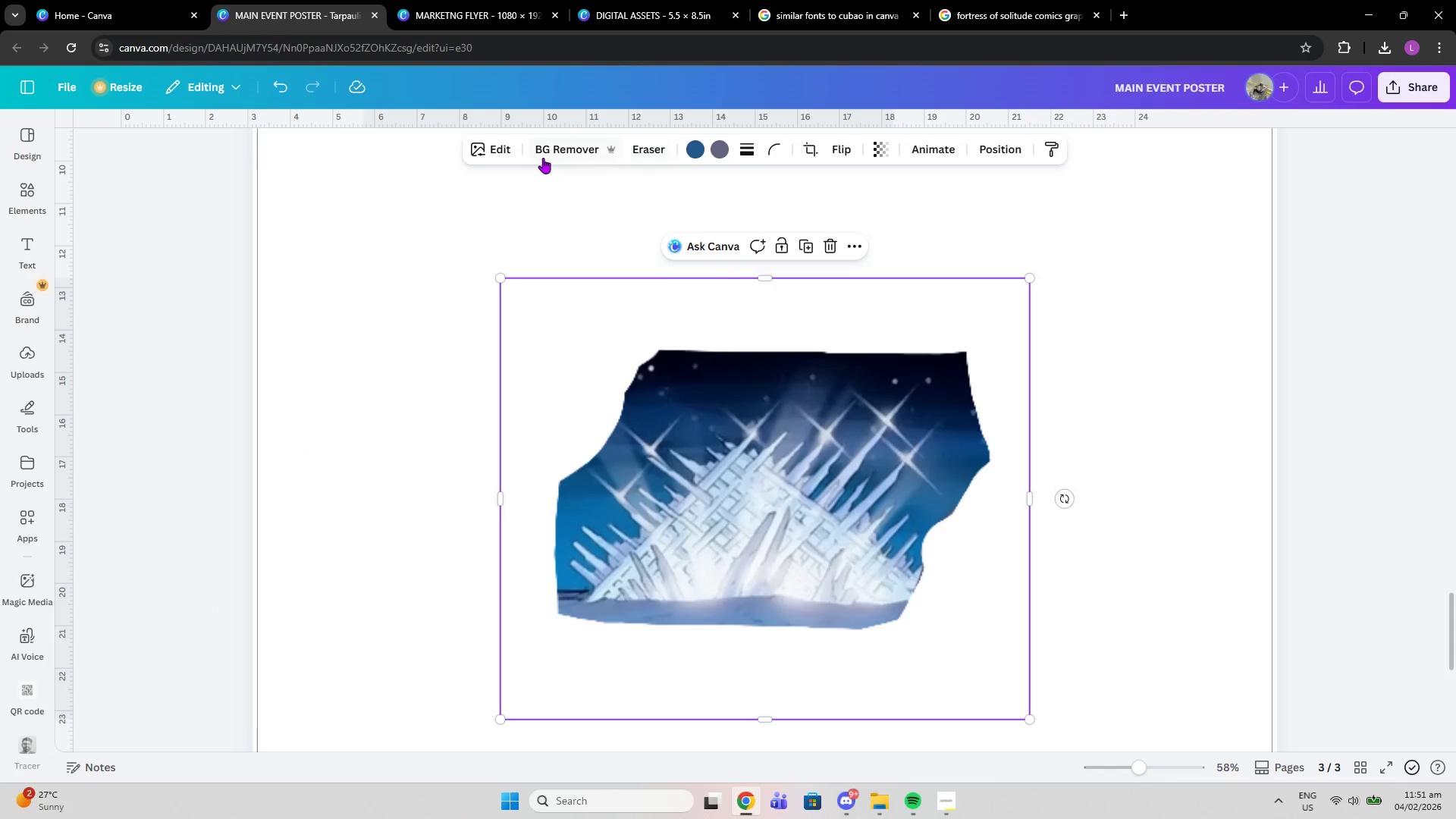 
left_click([552, 154])
 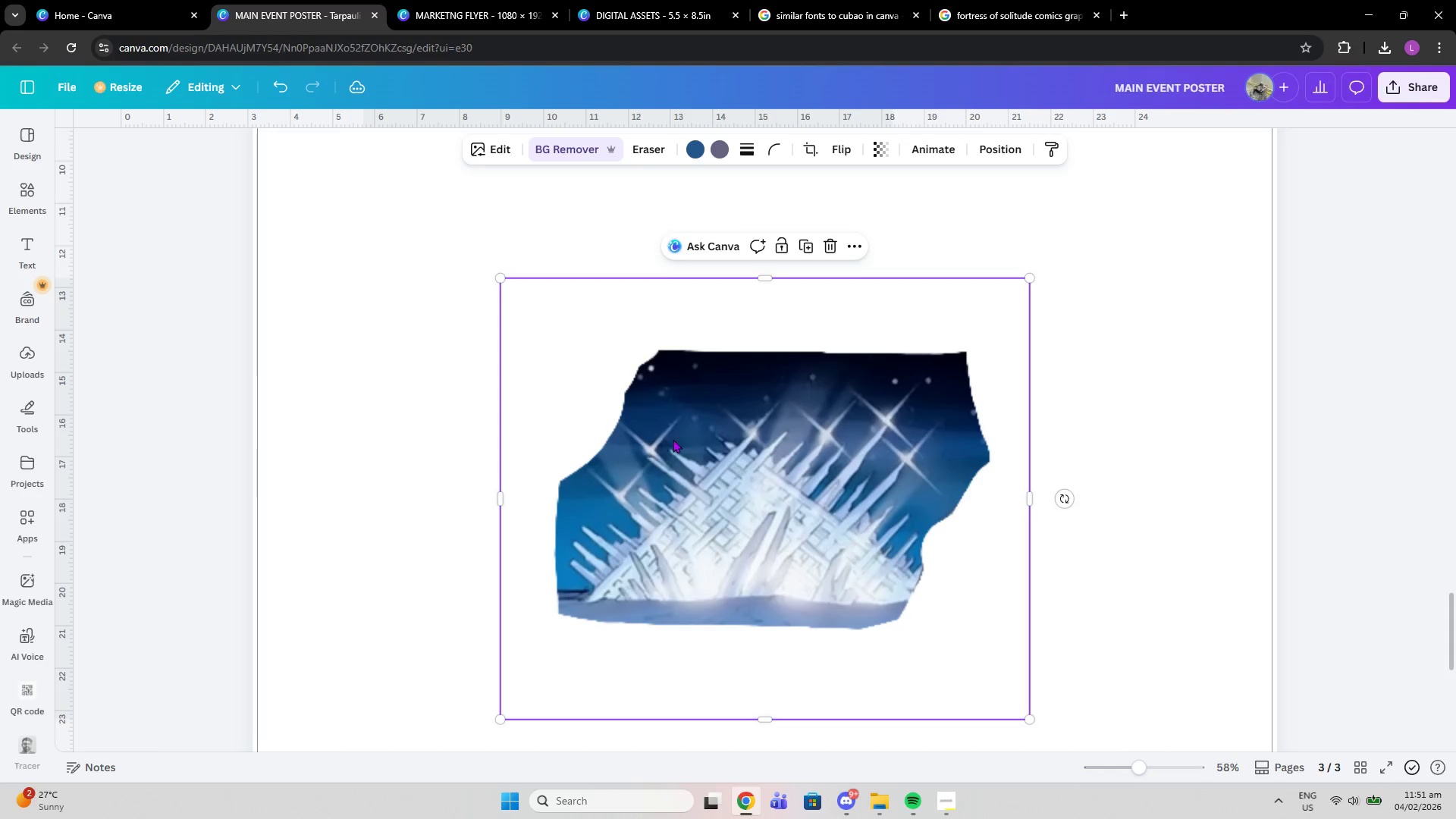 
wait(6.81)
 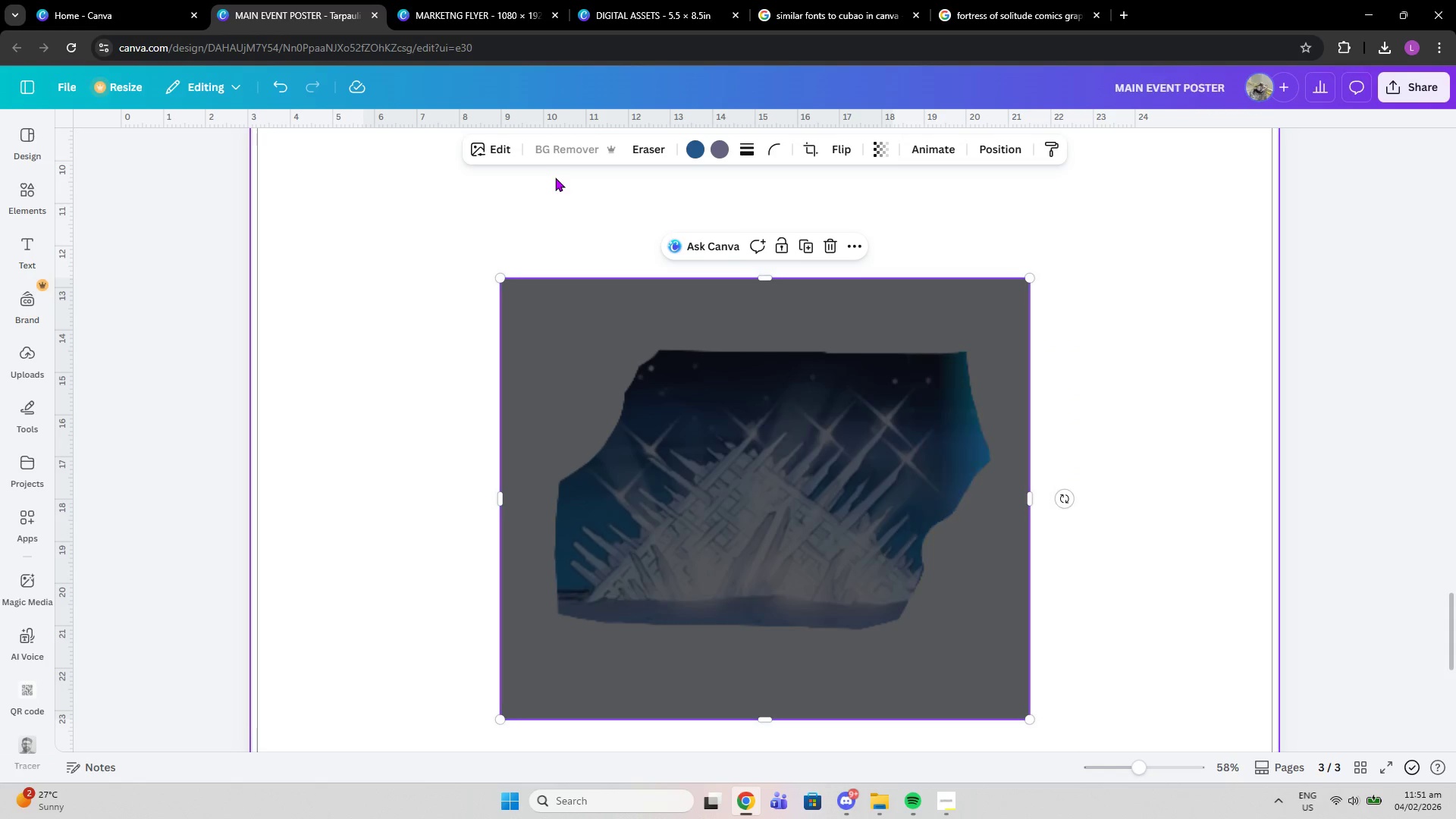 
left_click([1122, 491])
 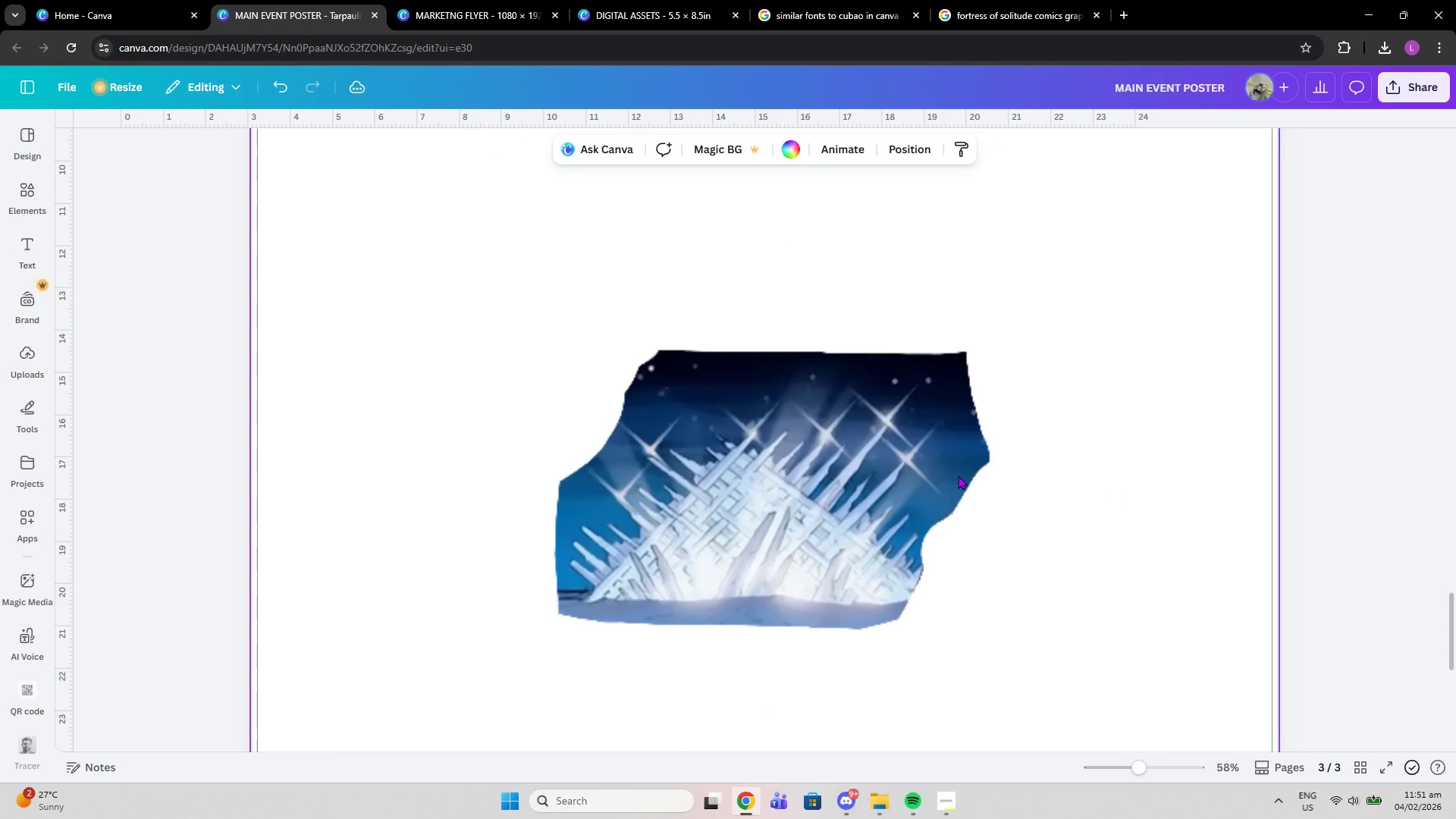 
left_click([958, 475])
 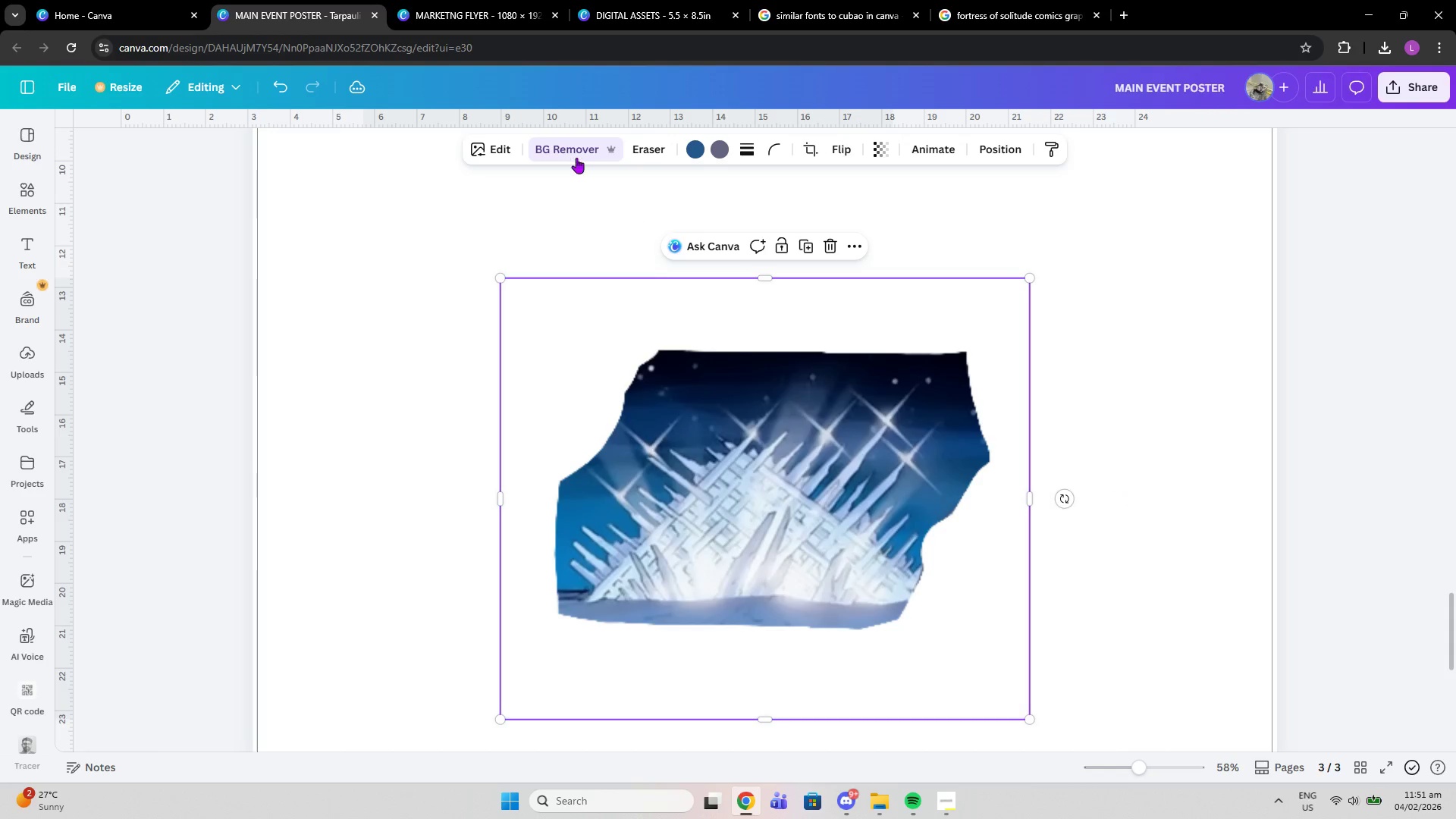 
left_click([576, 156])
 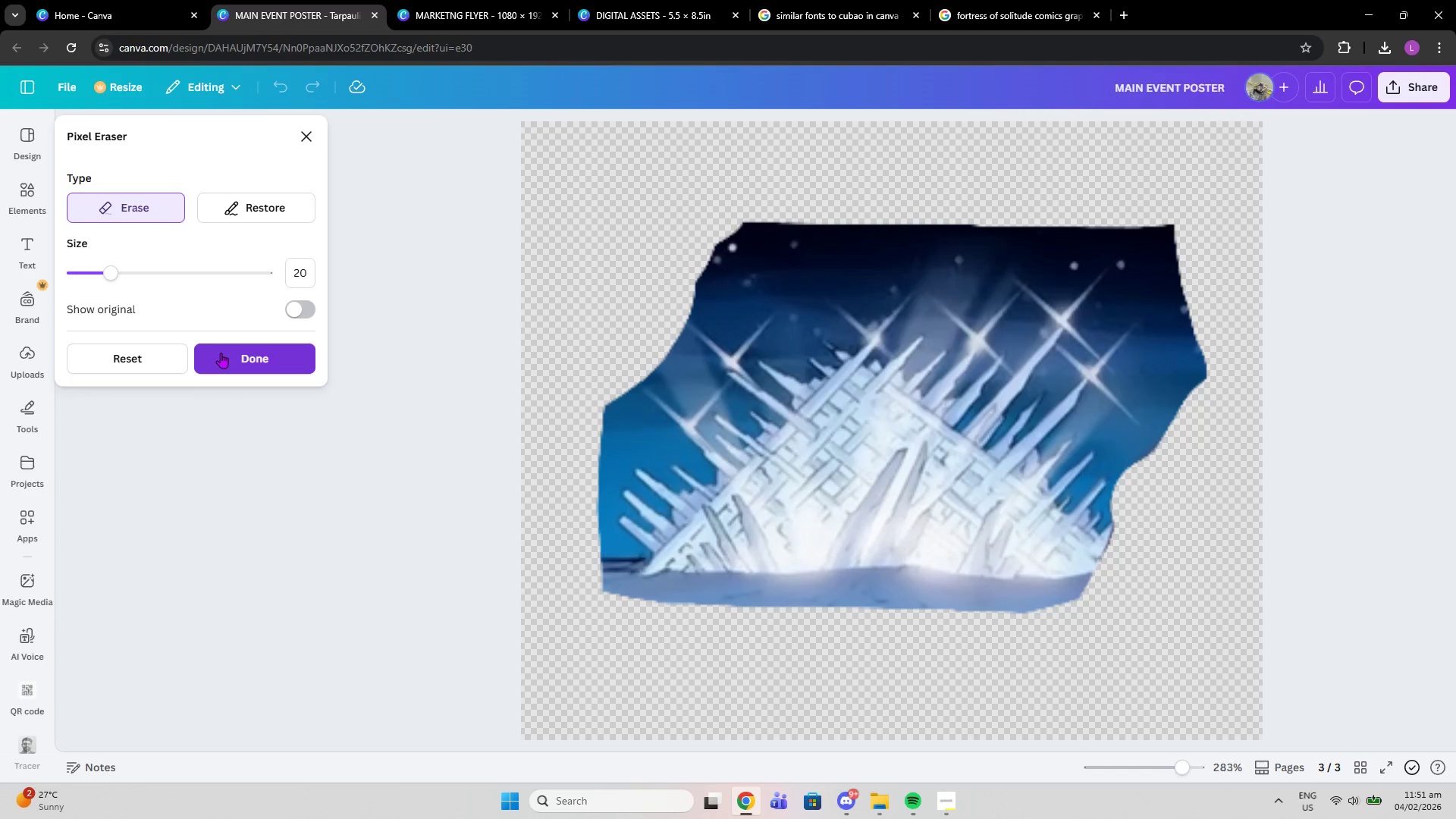 
left_click([153, 353])
 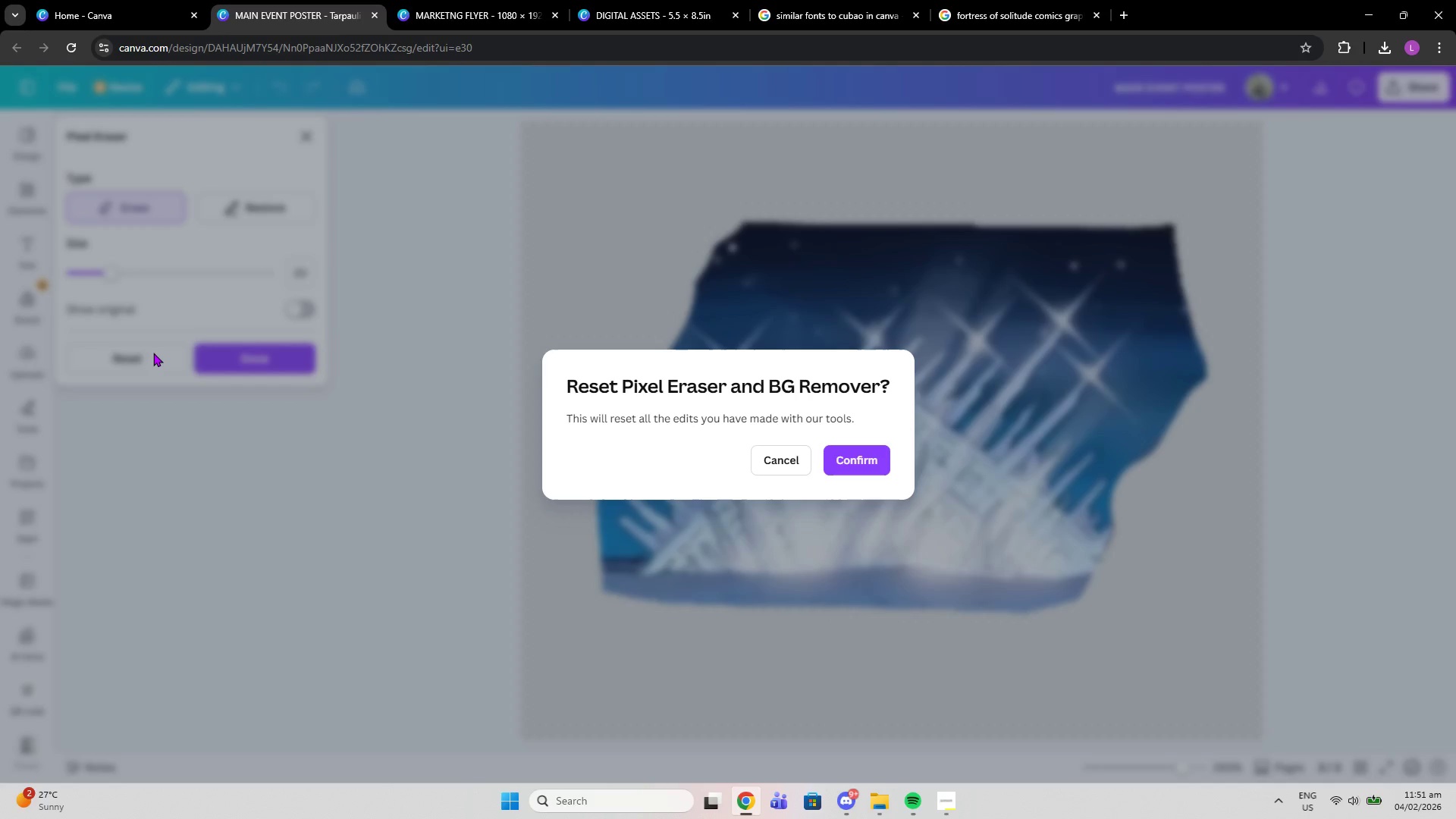 
left_click([832, 456])
 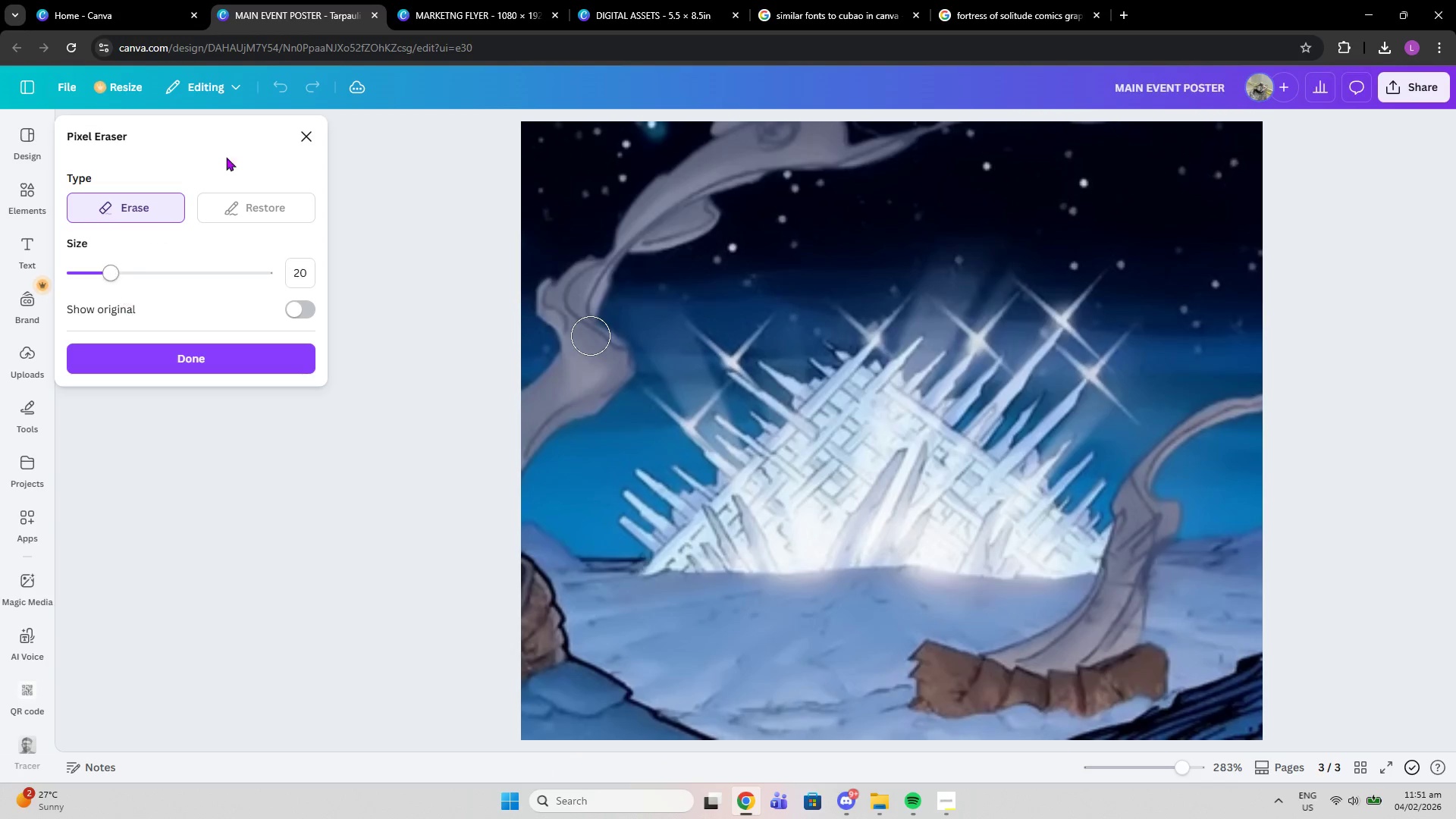 
left_click([298, 138])
 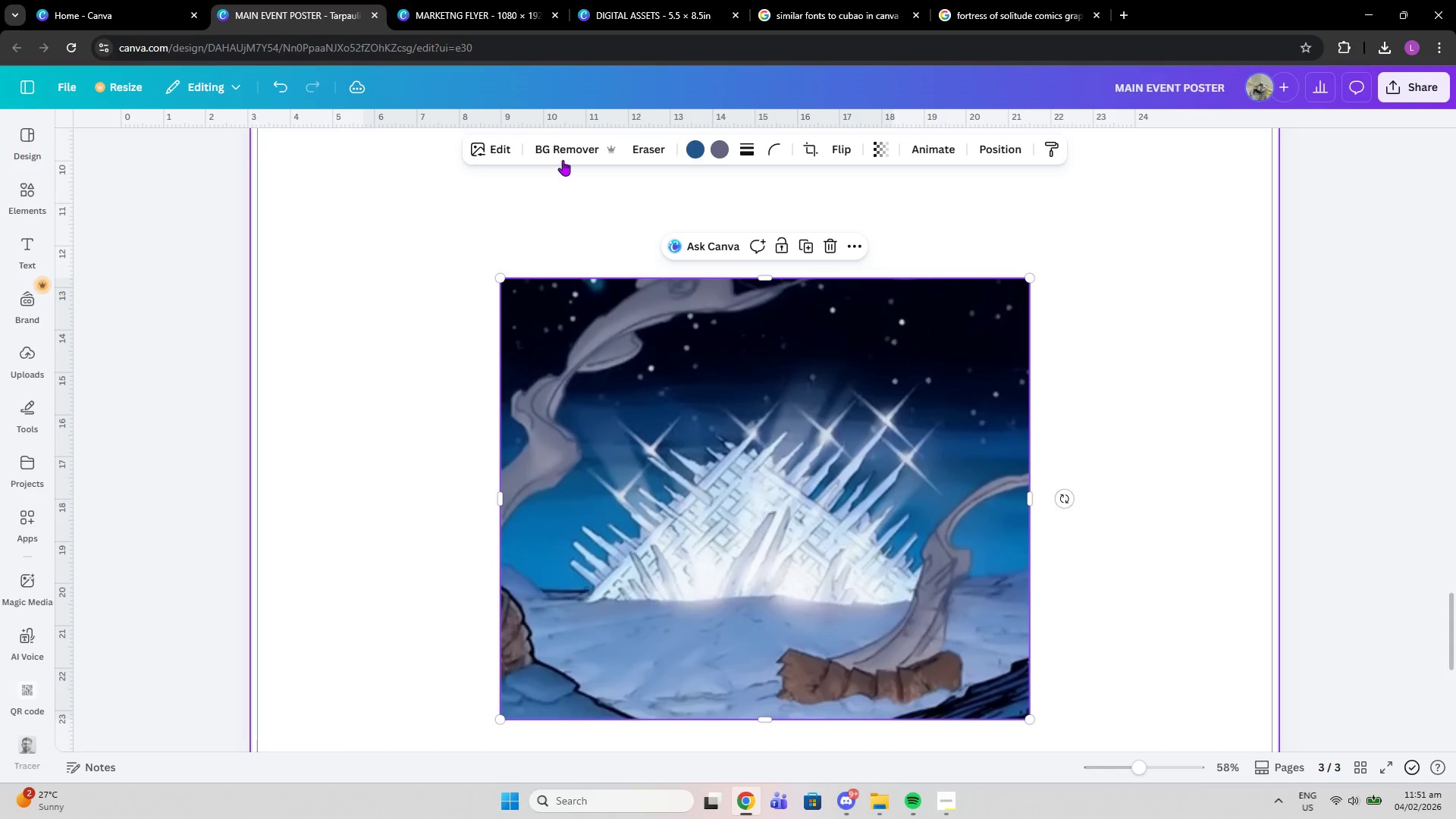 
left_click([568, 149])
 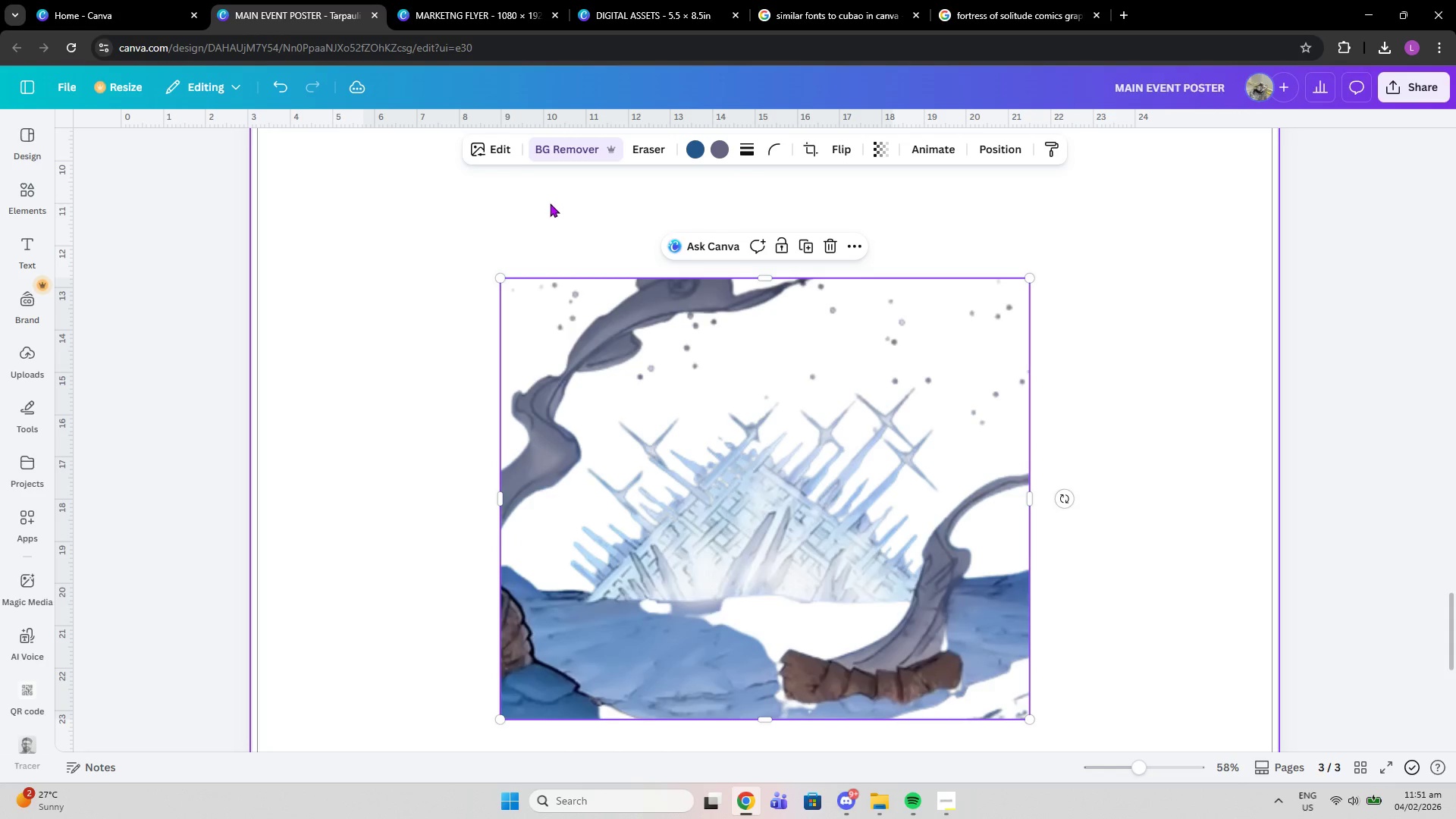 
wait(7.55)
 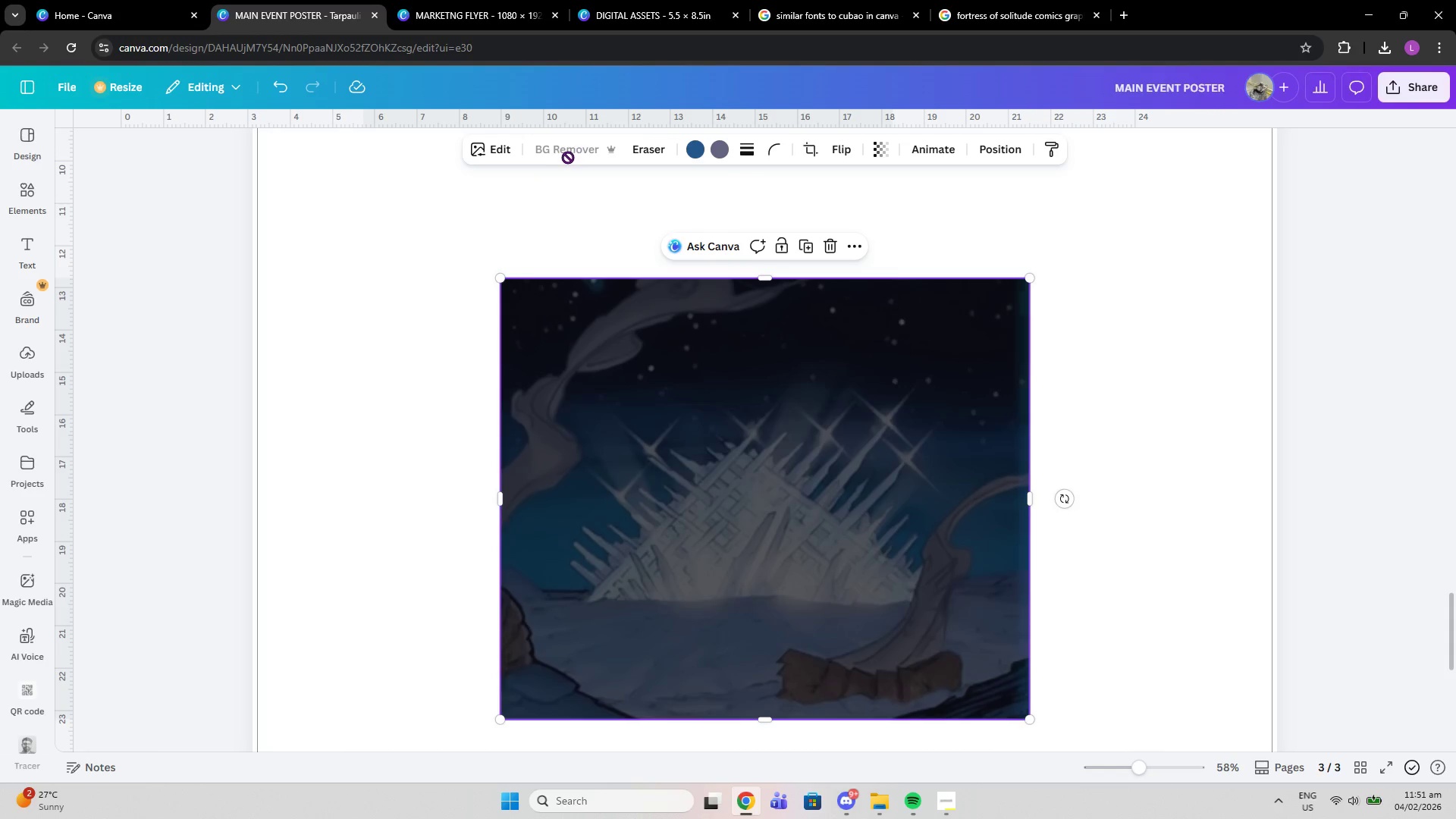 
left_click([480, 159])
 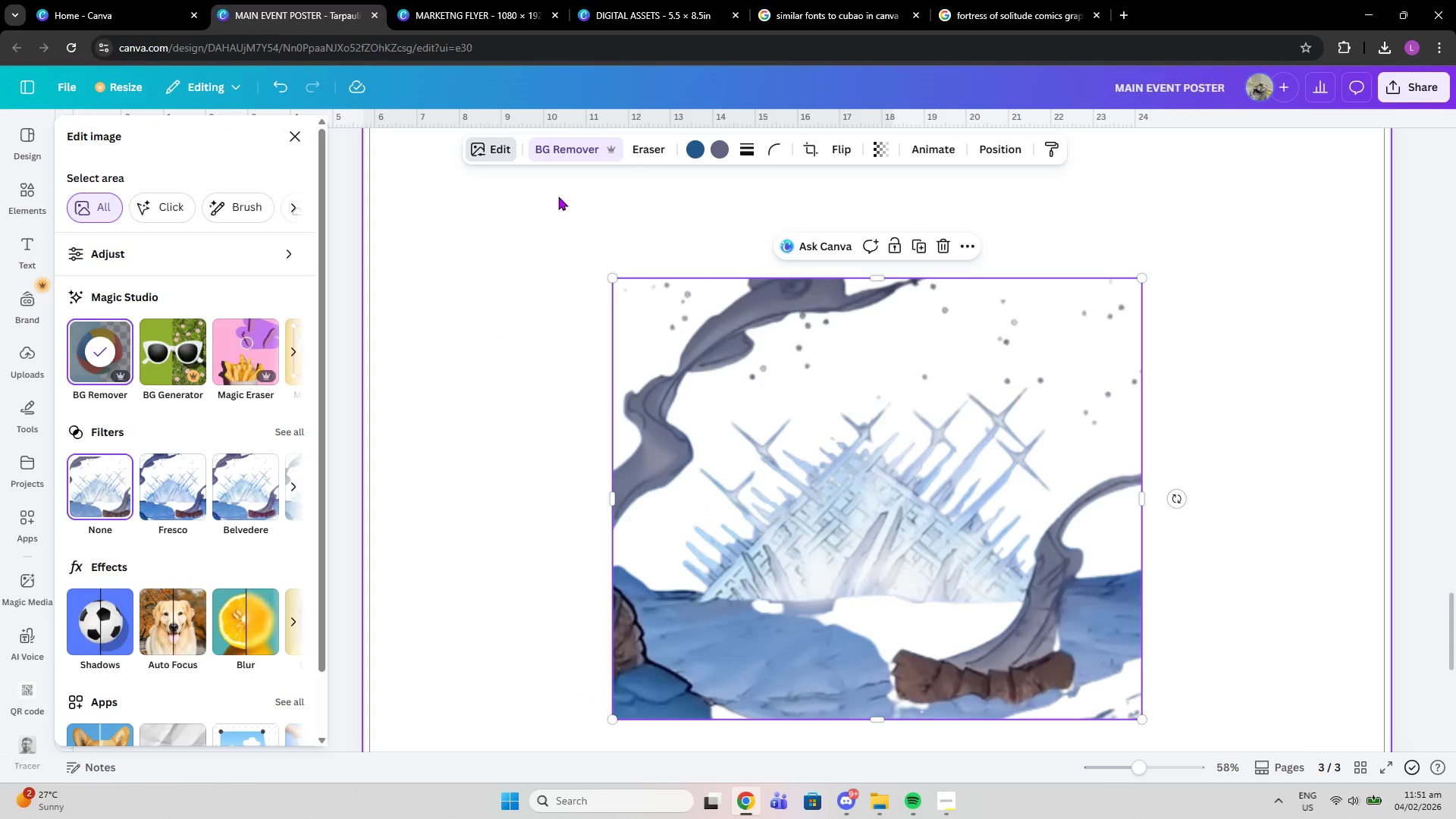 
left_click([651, 149])
 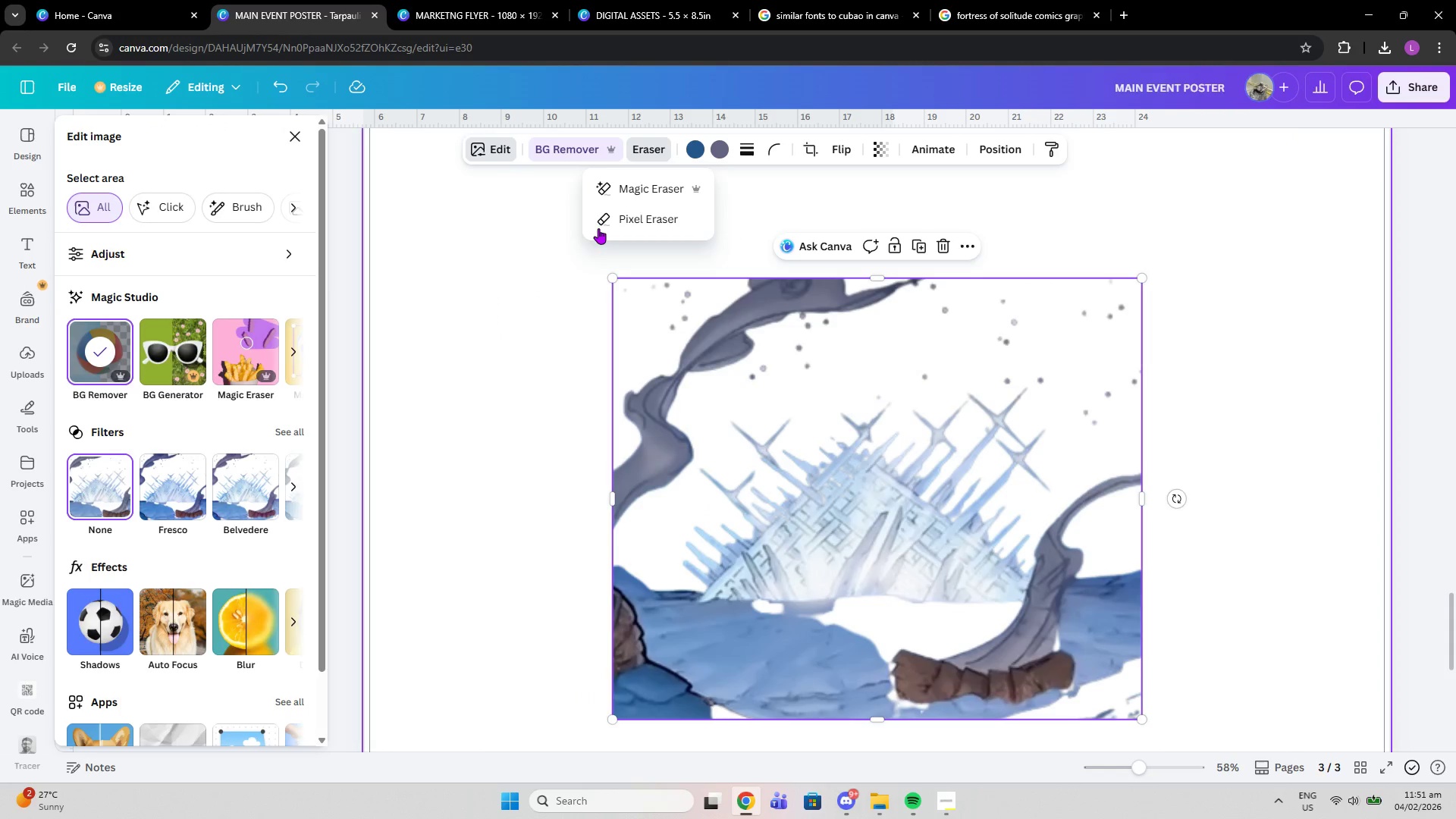 
left_click([626, 222])
 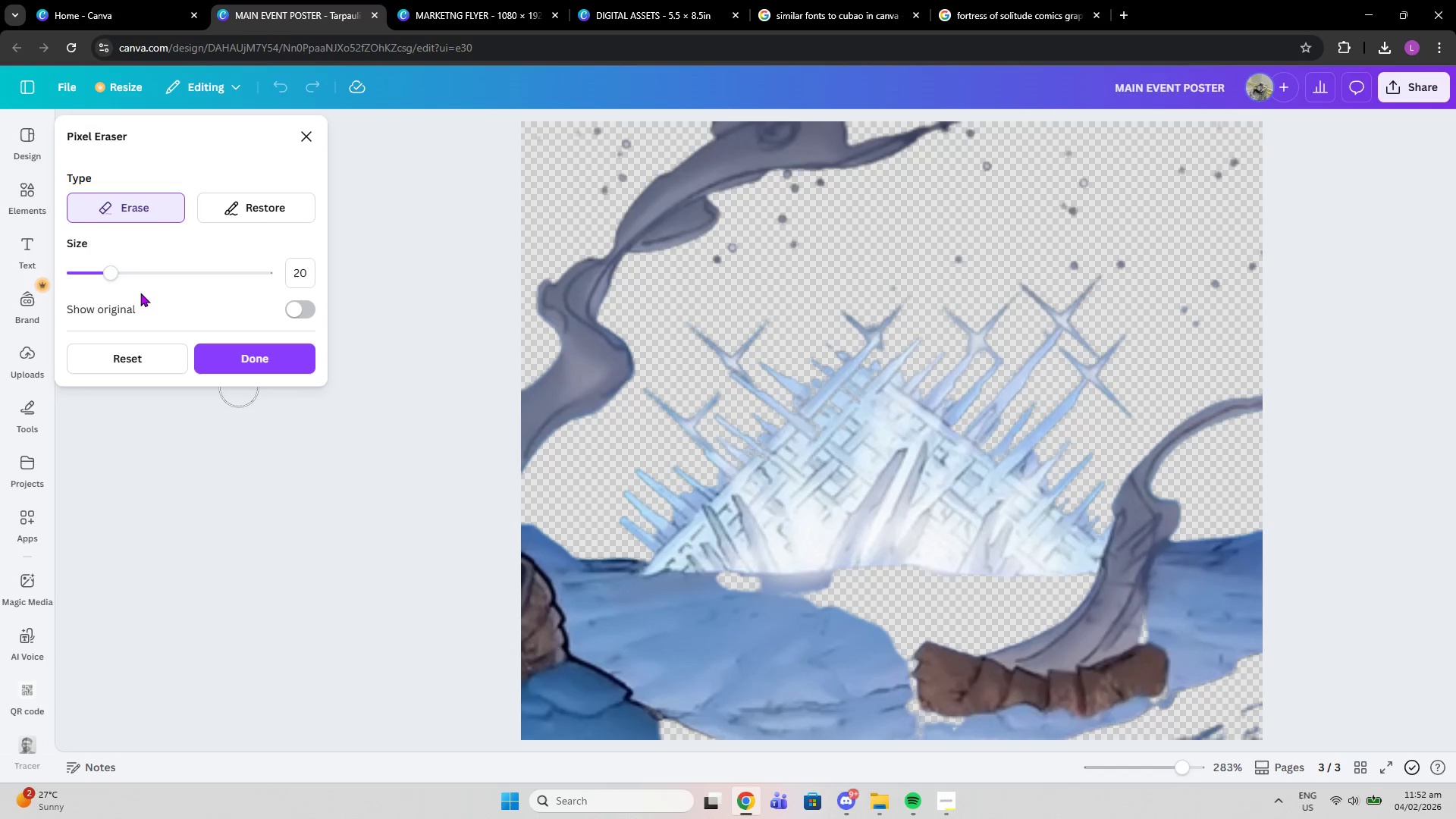 
left_click_drag(start_coordinate=[118, 278], to_coordinate=[147, 278])
 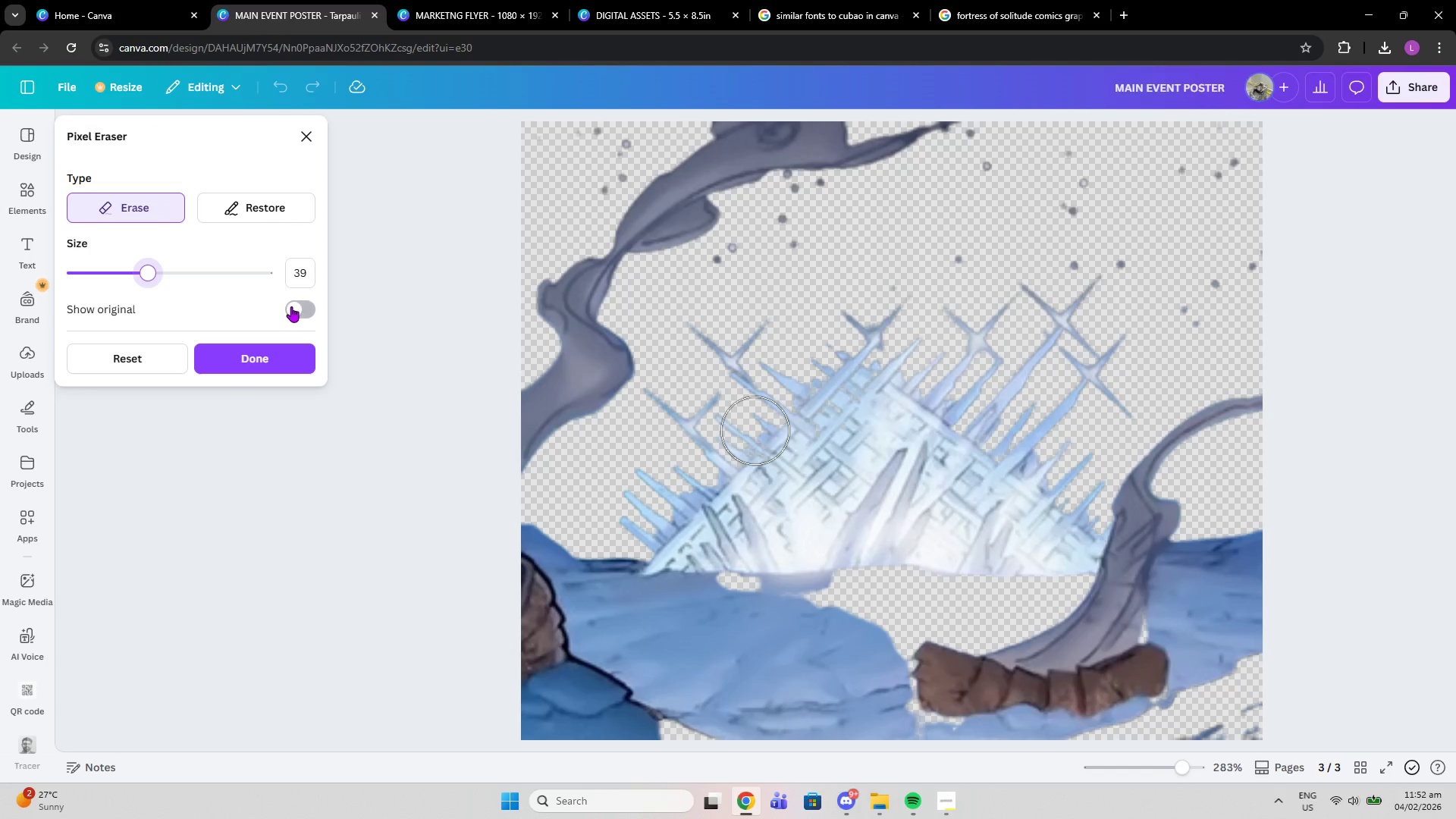 
left_click([291, 306])
 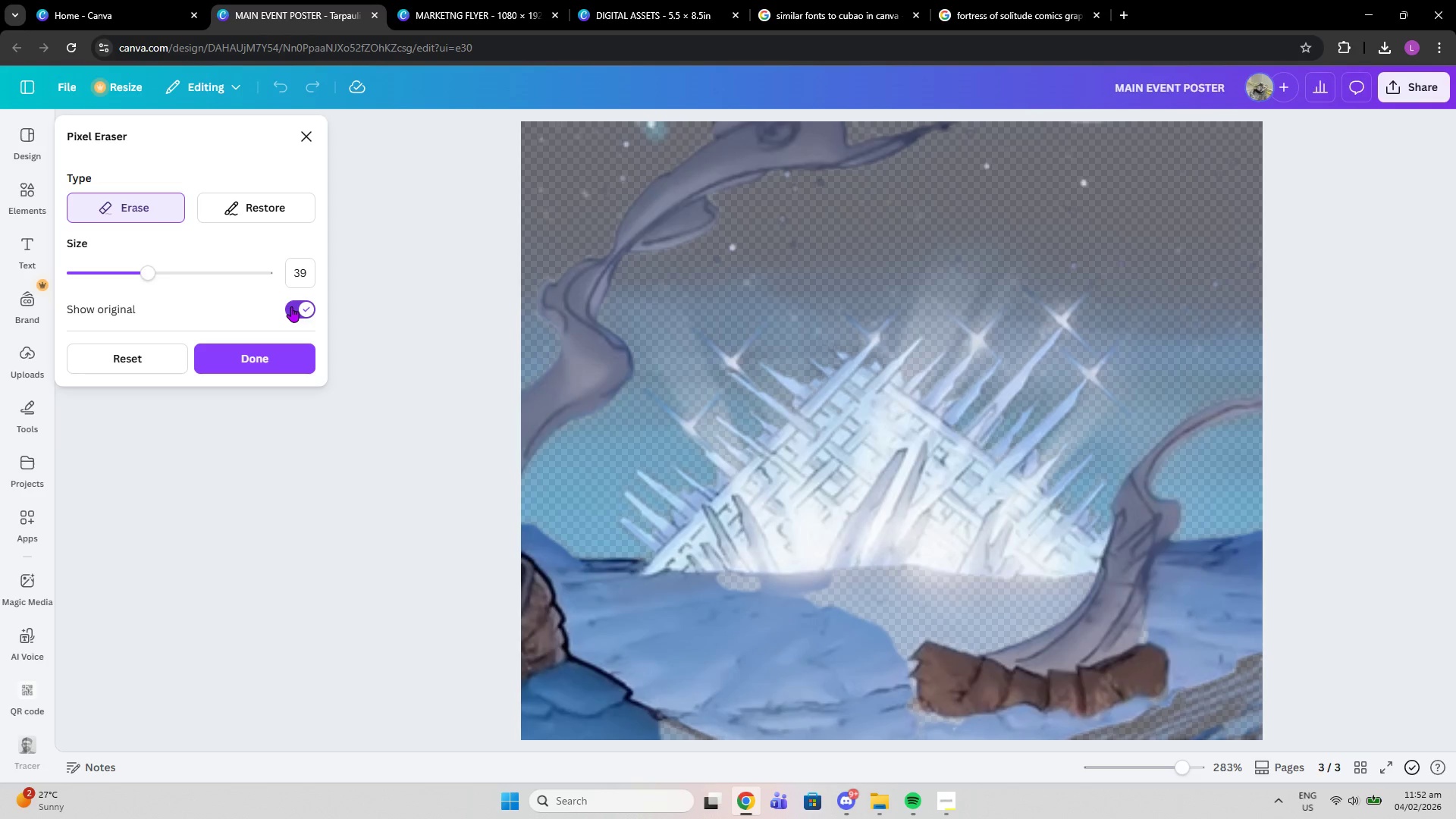 
left_click([291, 306])
 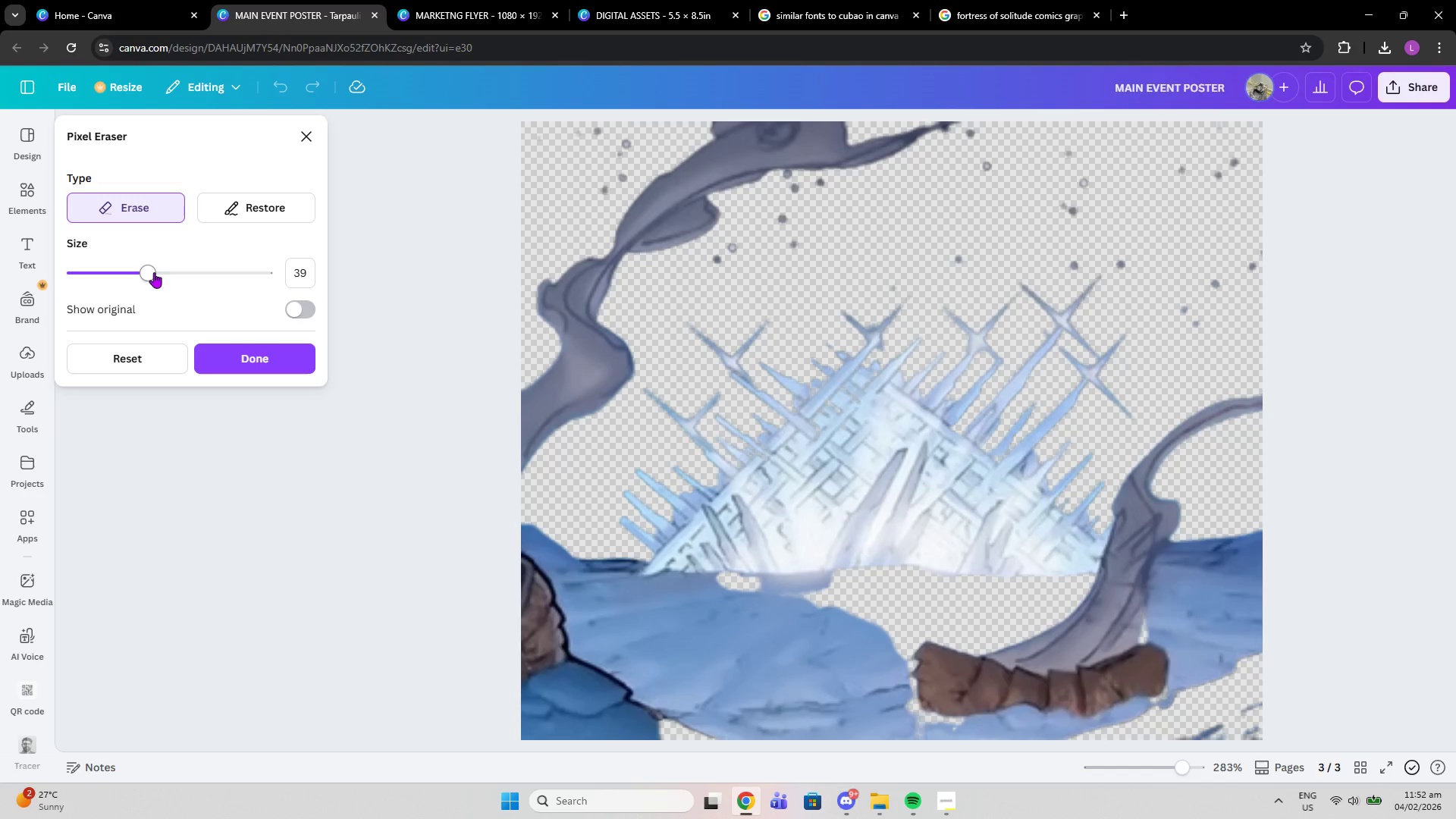 
left_click_drag(start_coordinate=[154, 272], to_coordinate=[223, 269])
 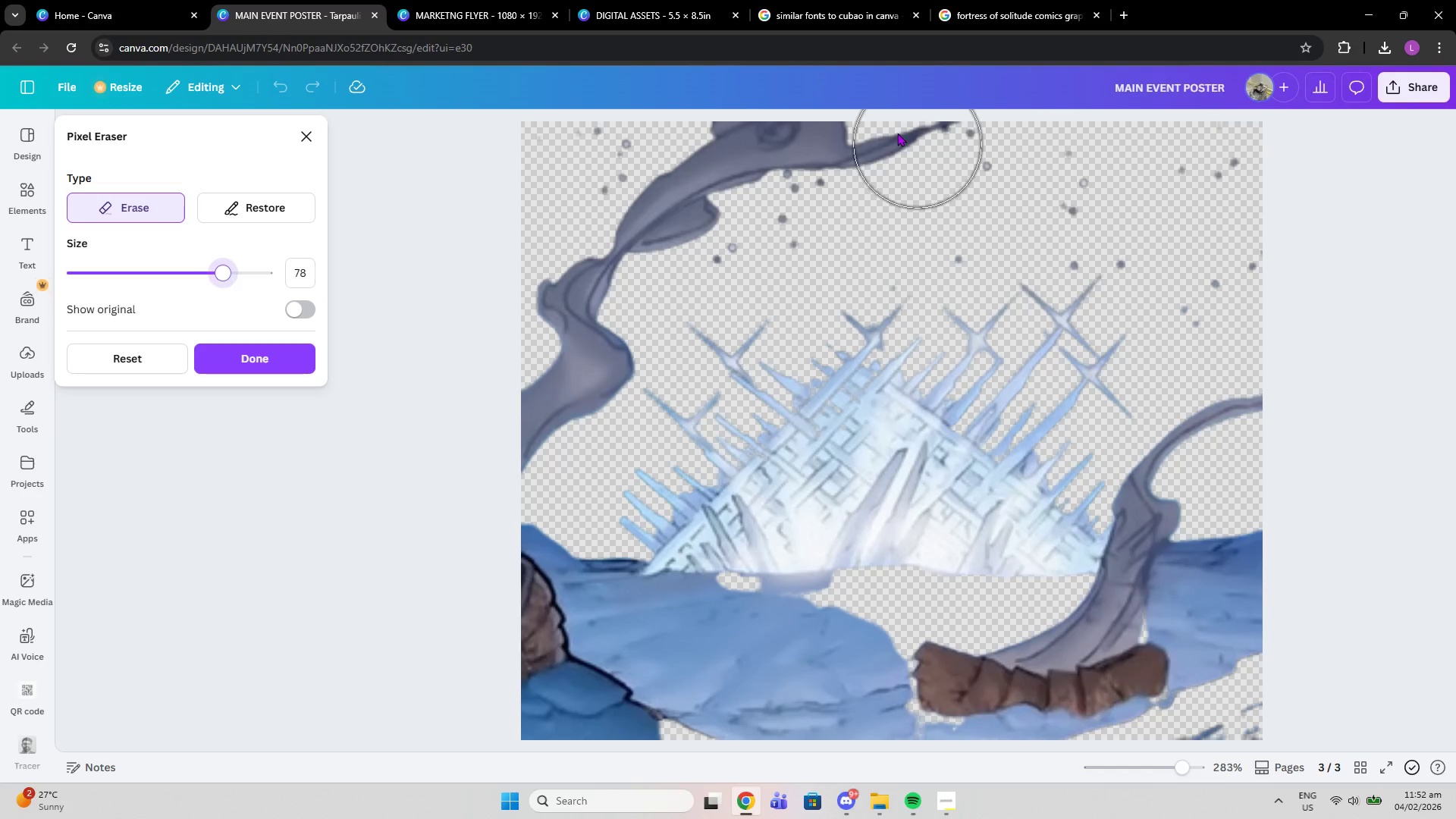 
left_click_drag(start_coordinate=[1025, 149], to_coordinate=[562, 605])
 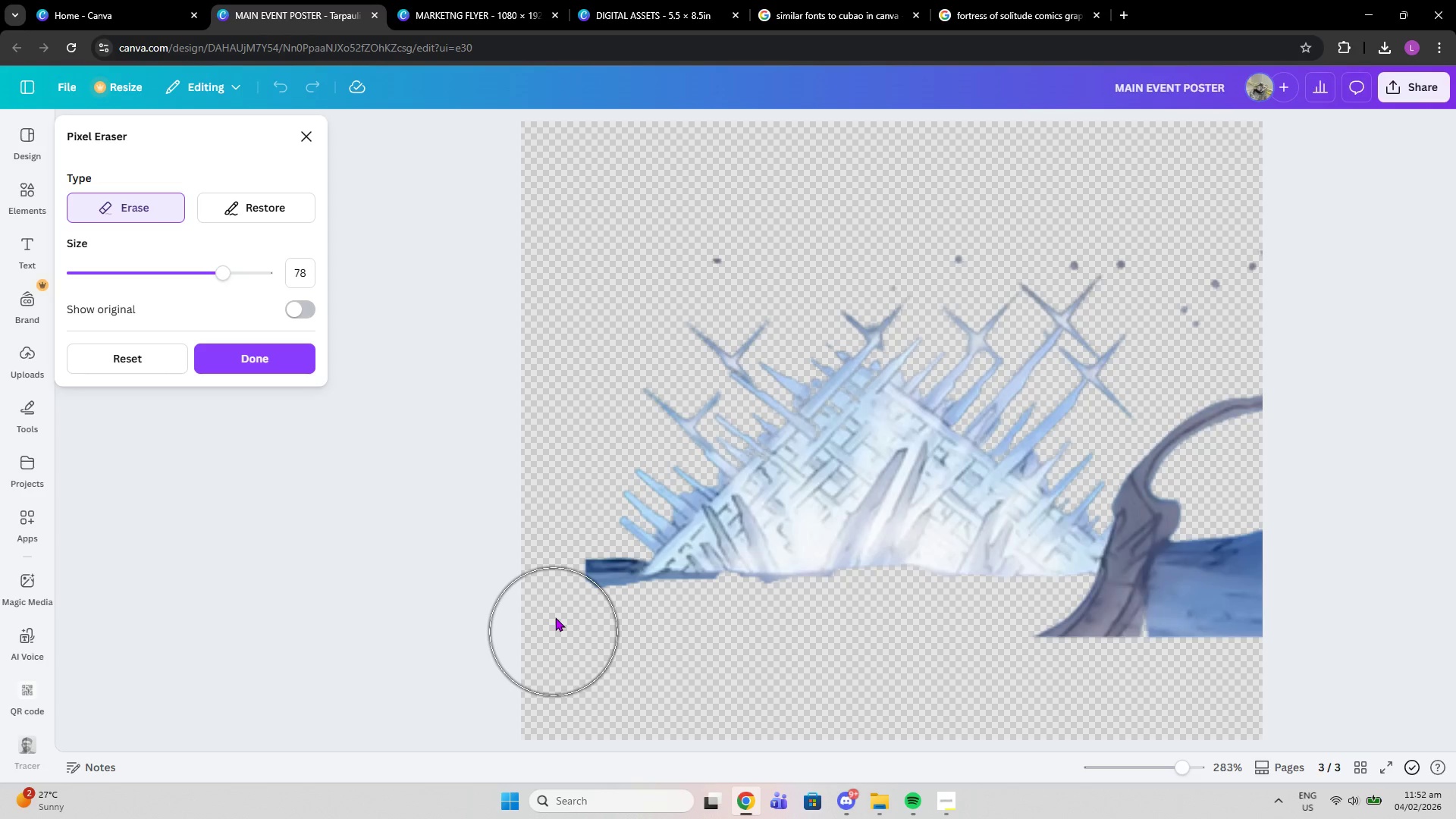 
double_click([572, 595])
 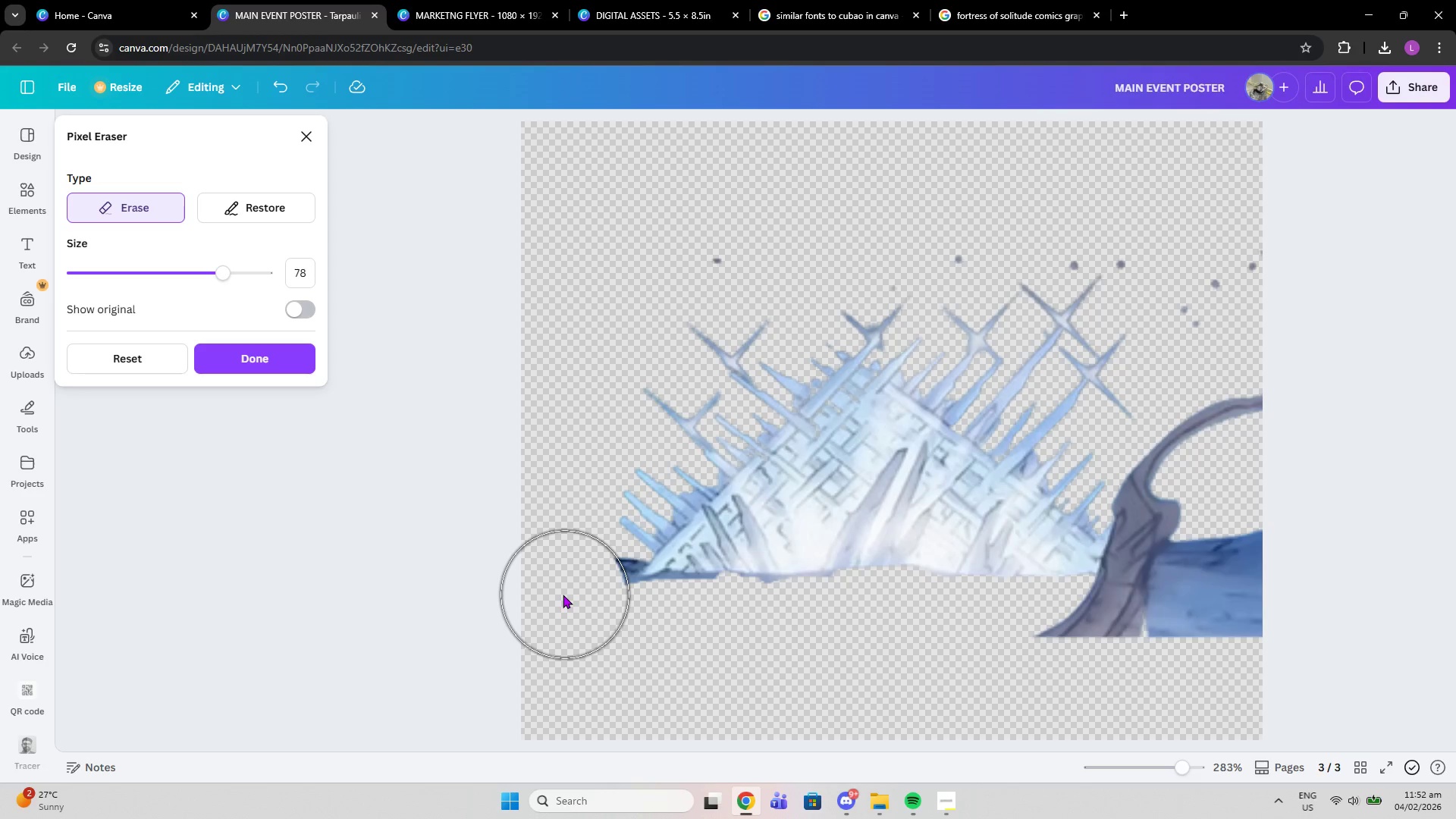 
triple_click([576, 595])
 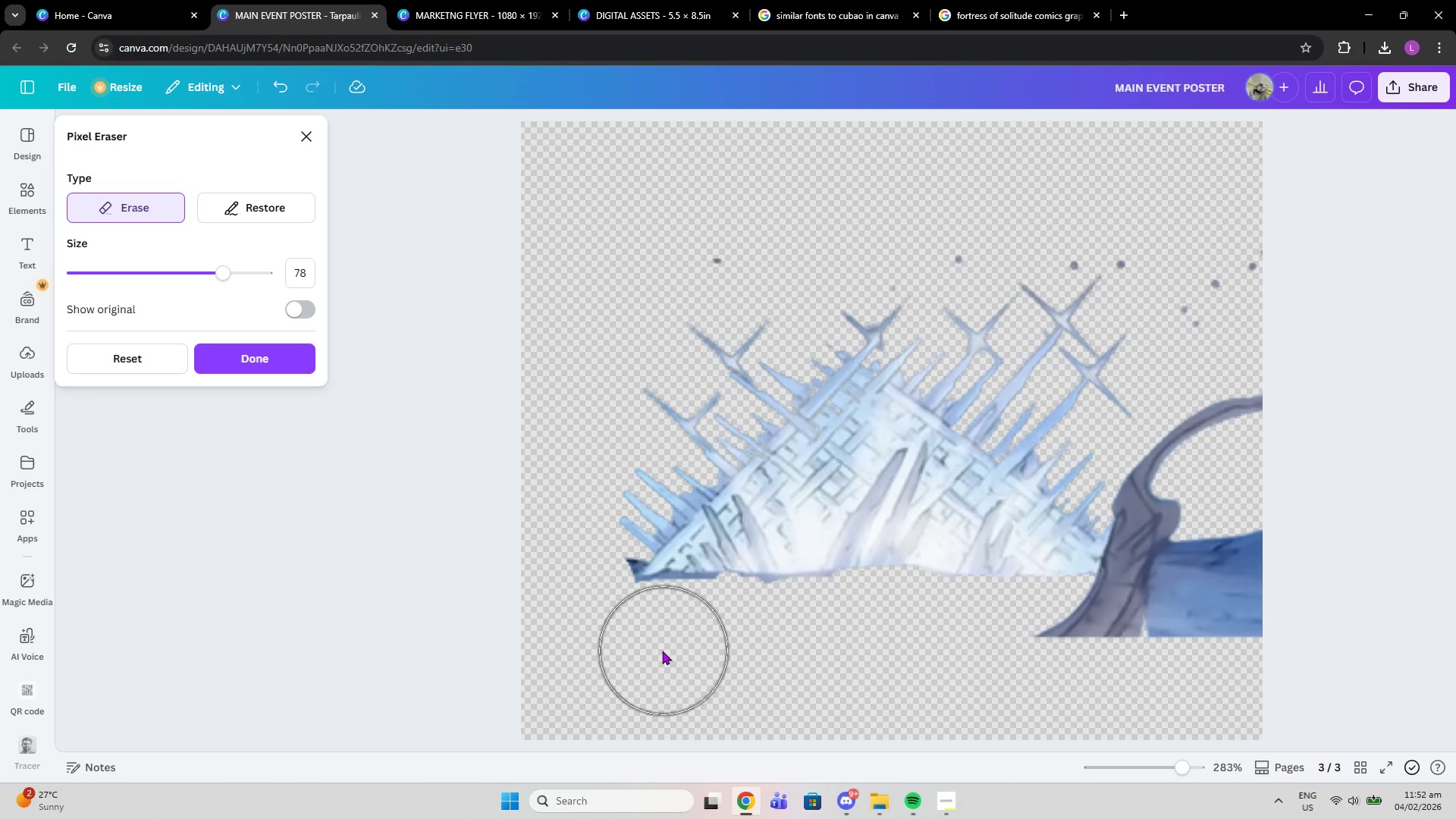 
left_click([698, 639])
 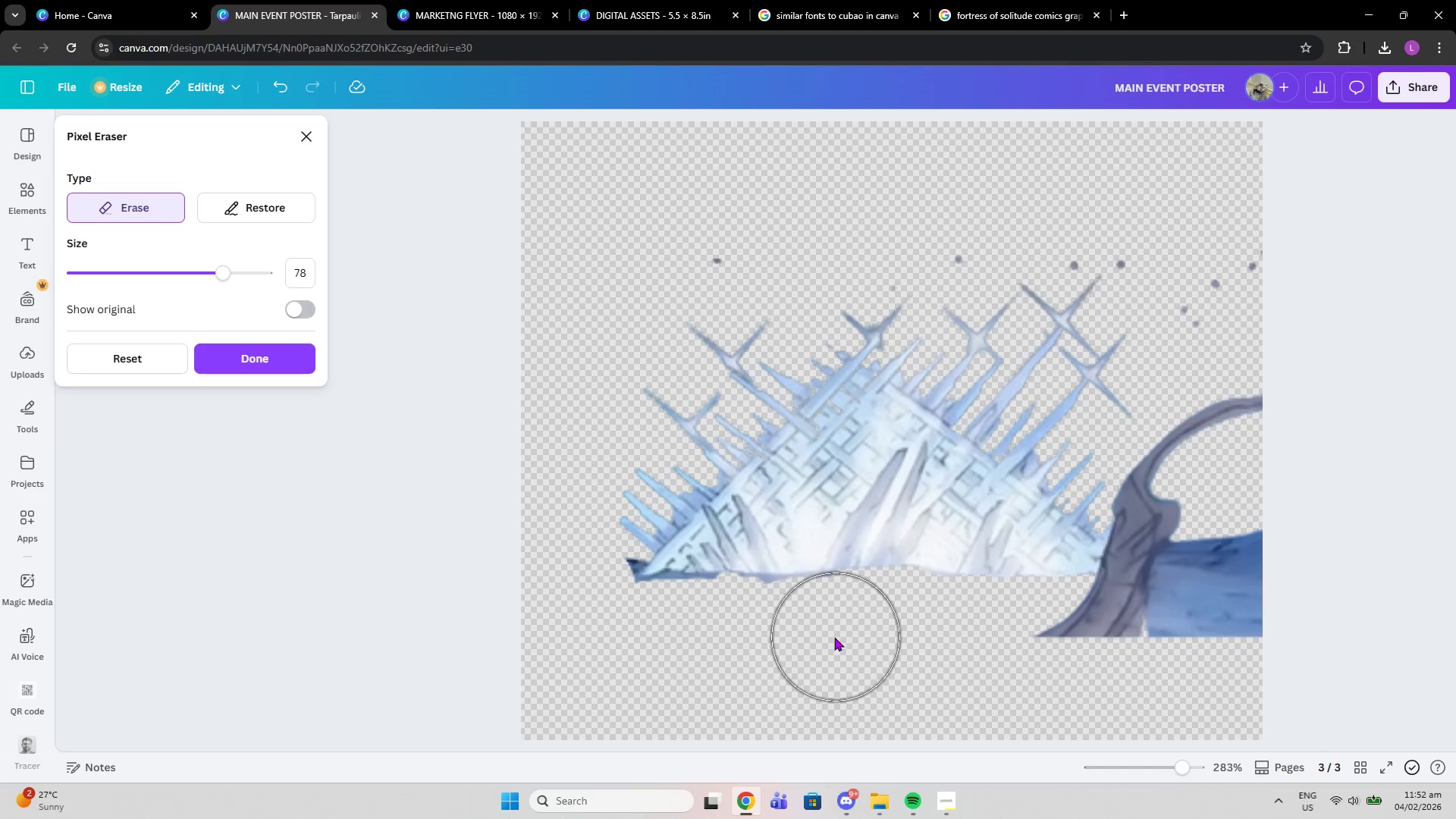 
wait(11.59)
 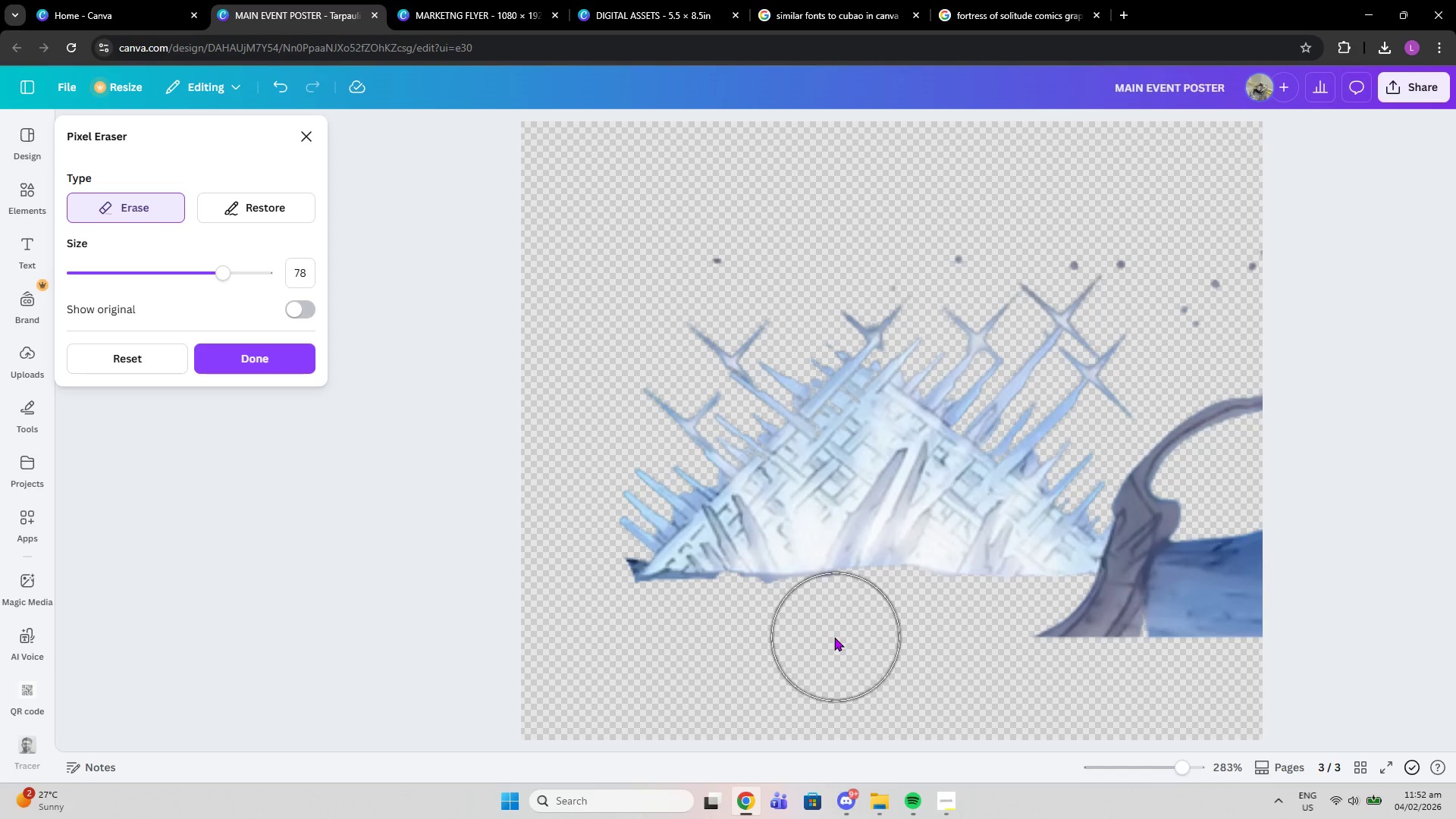 
left_click([833, 634])
 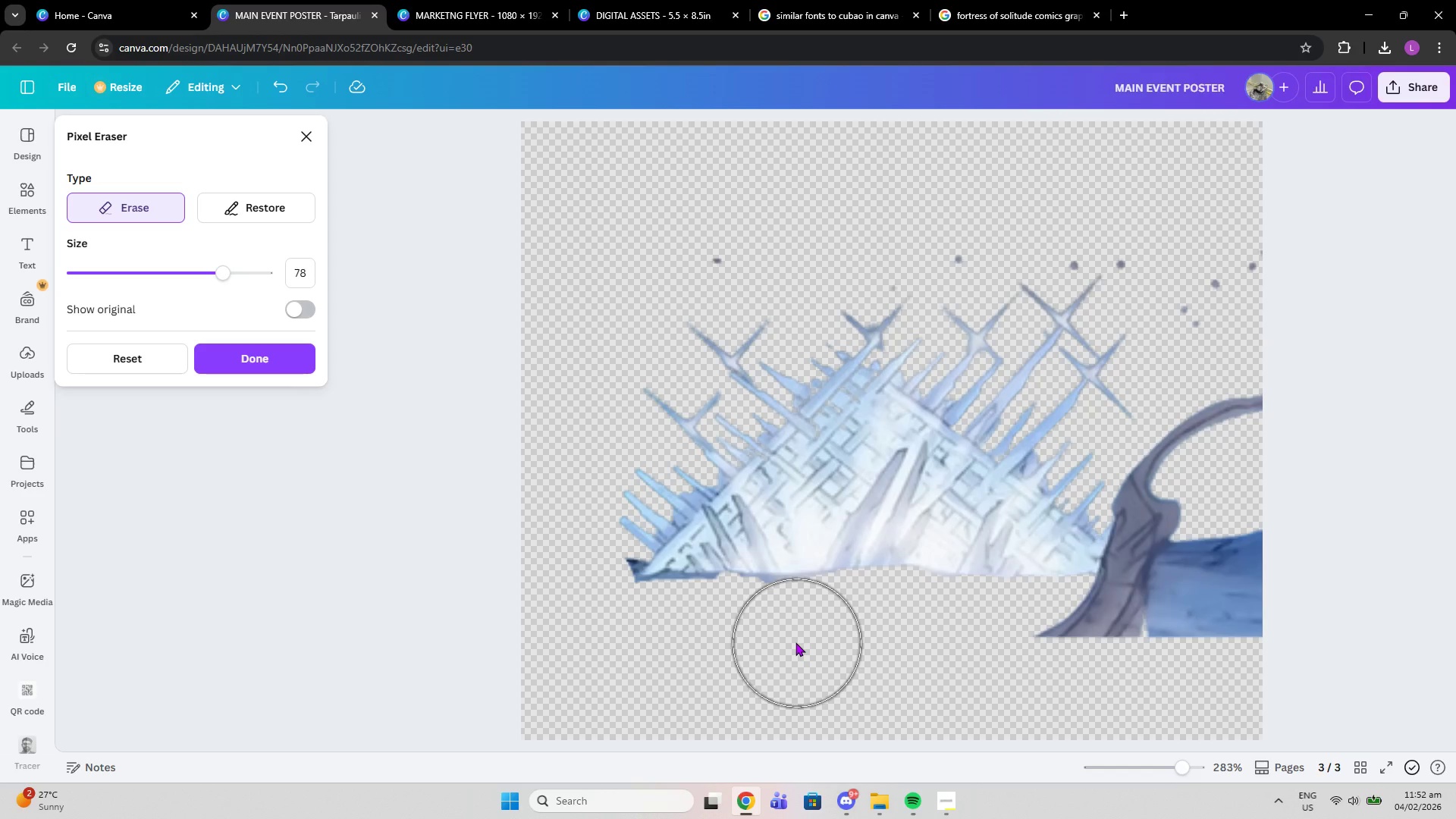 
left_click([786, 642])
 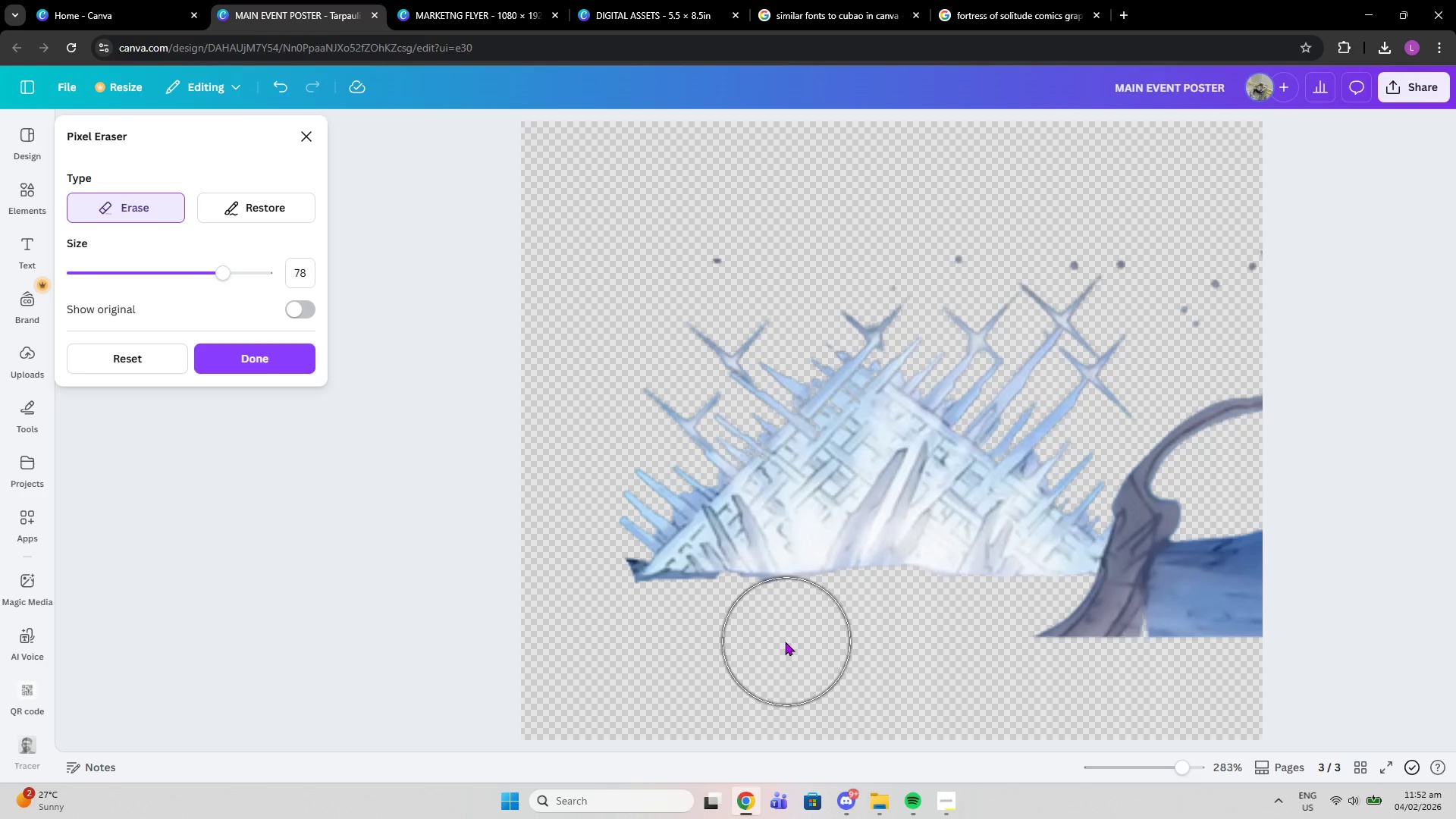 
left_click([764, 641])
 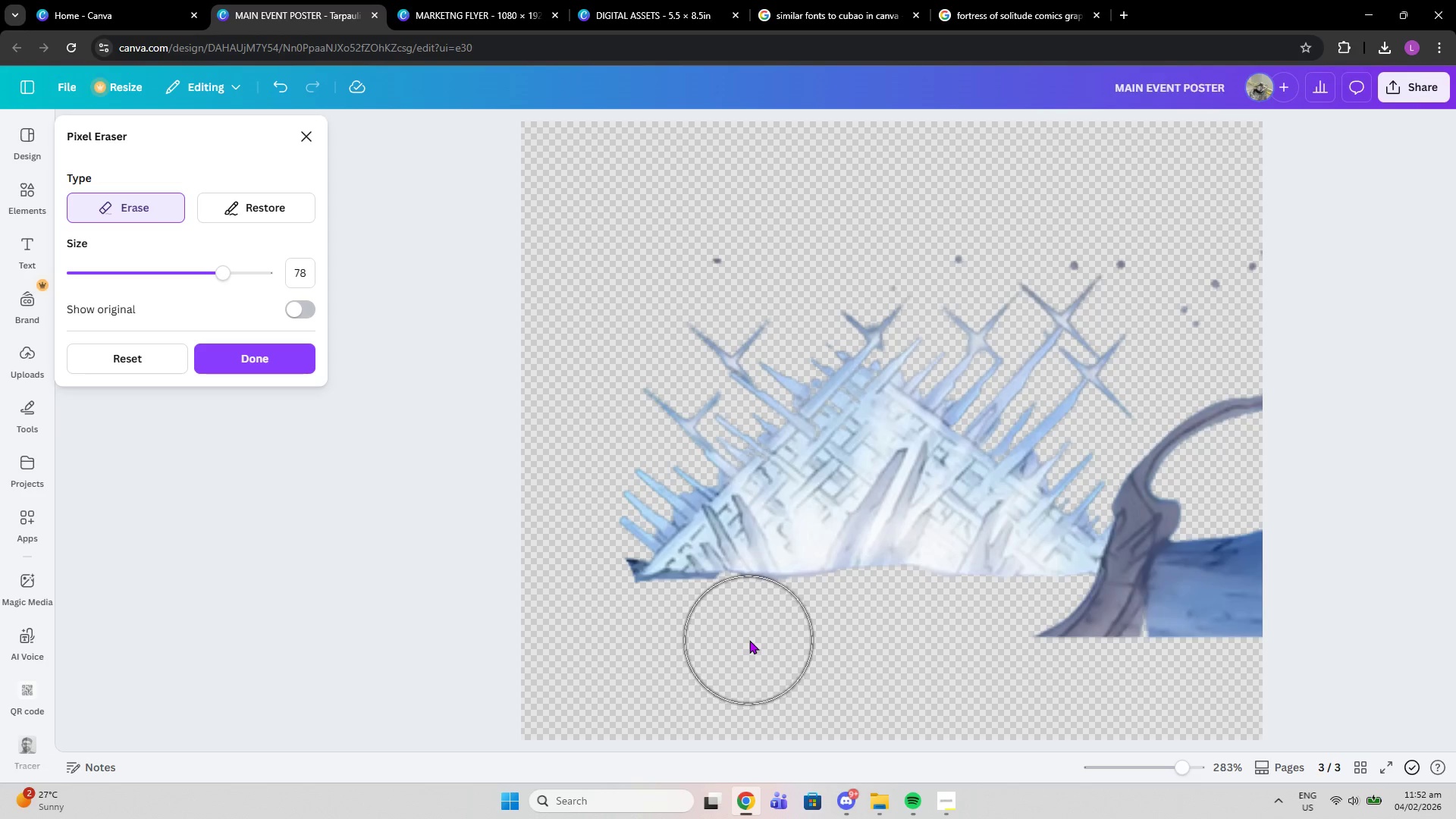 
left_click([751, 639])
 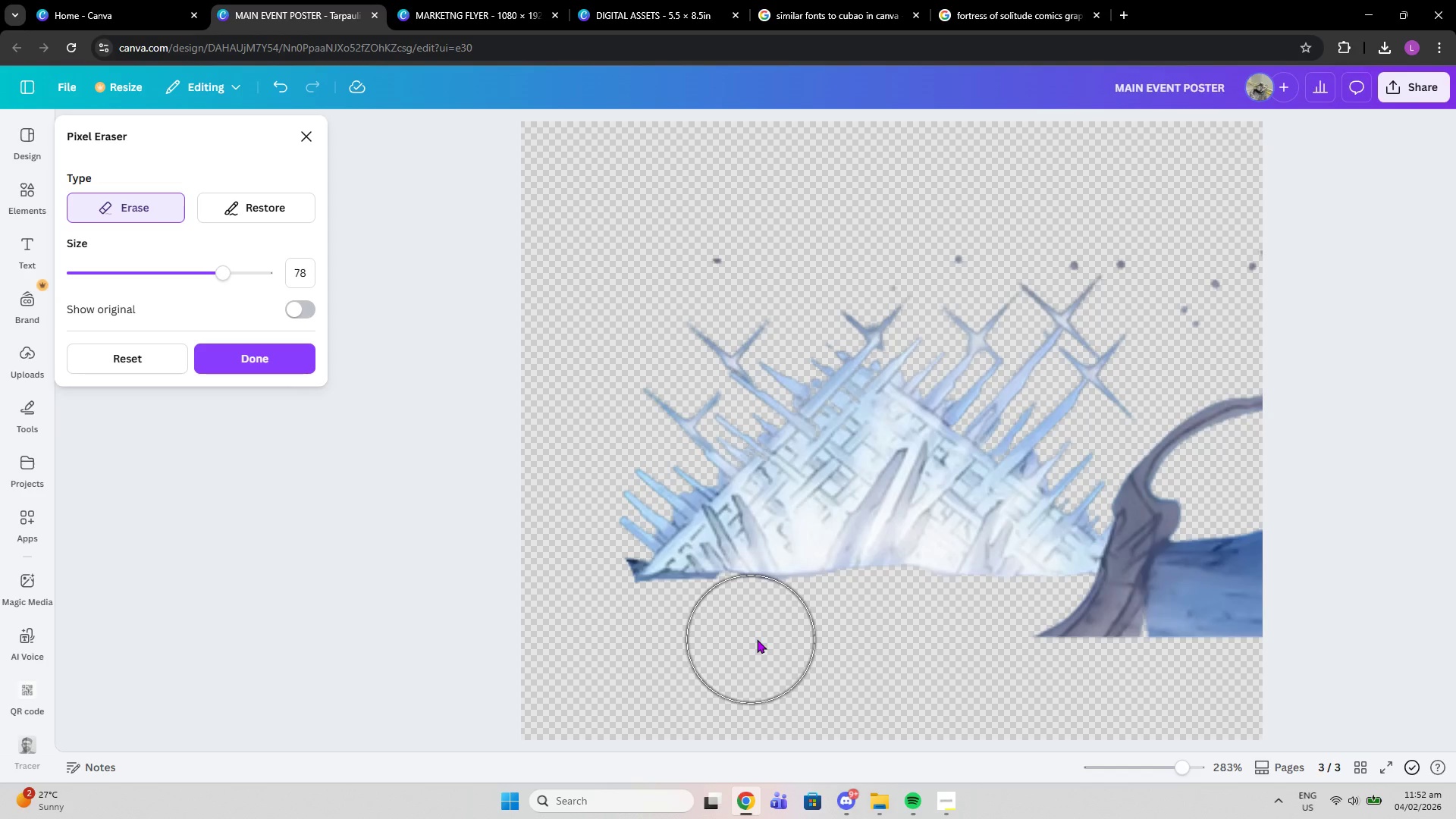 
left_click([767, 639])
 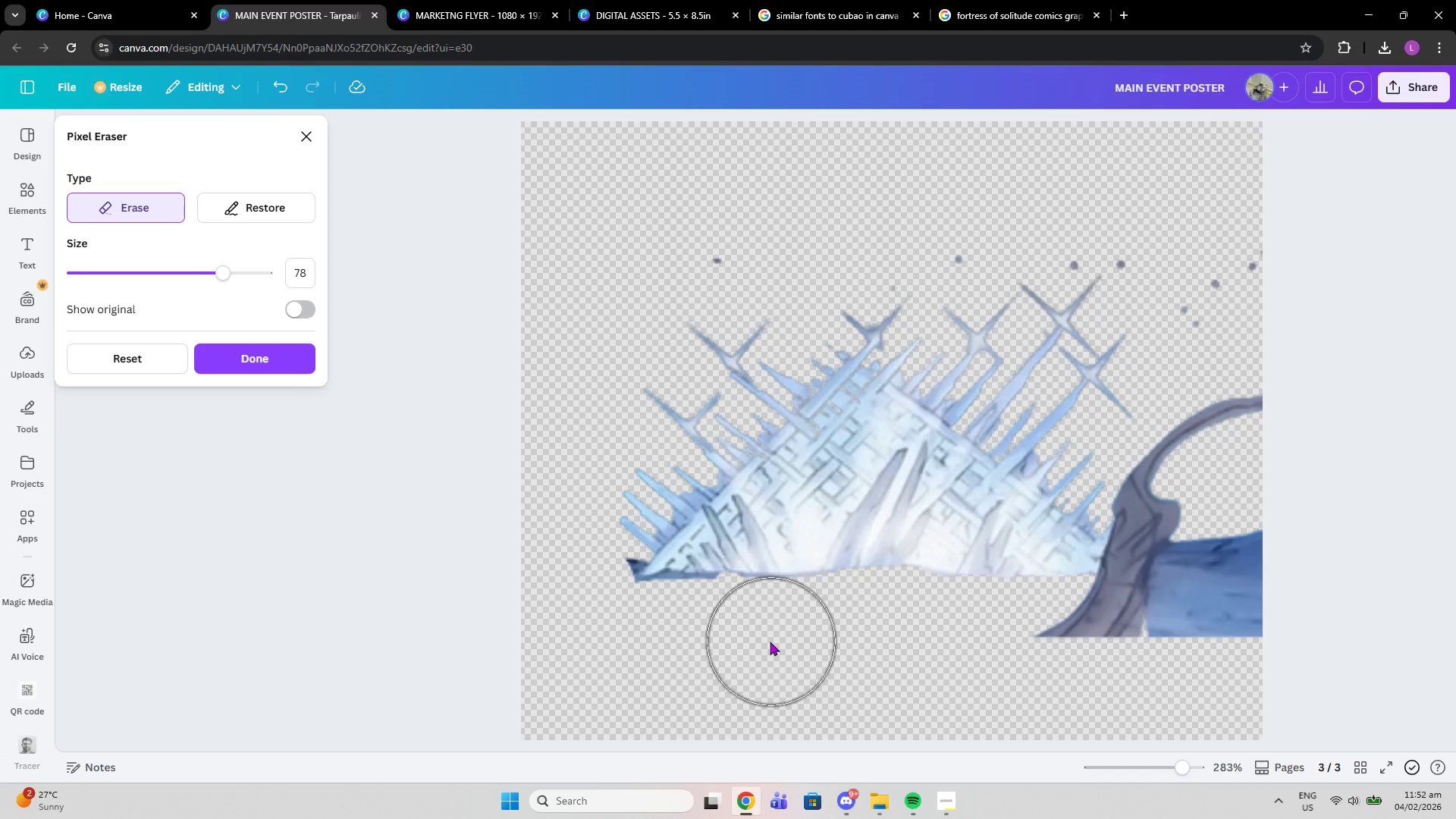 
left_click([761, 642])
 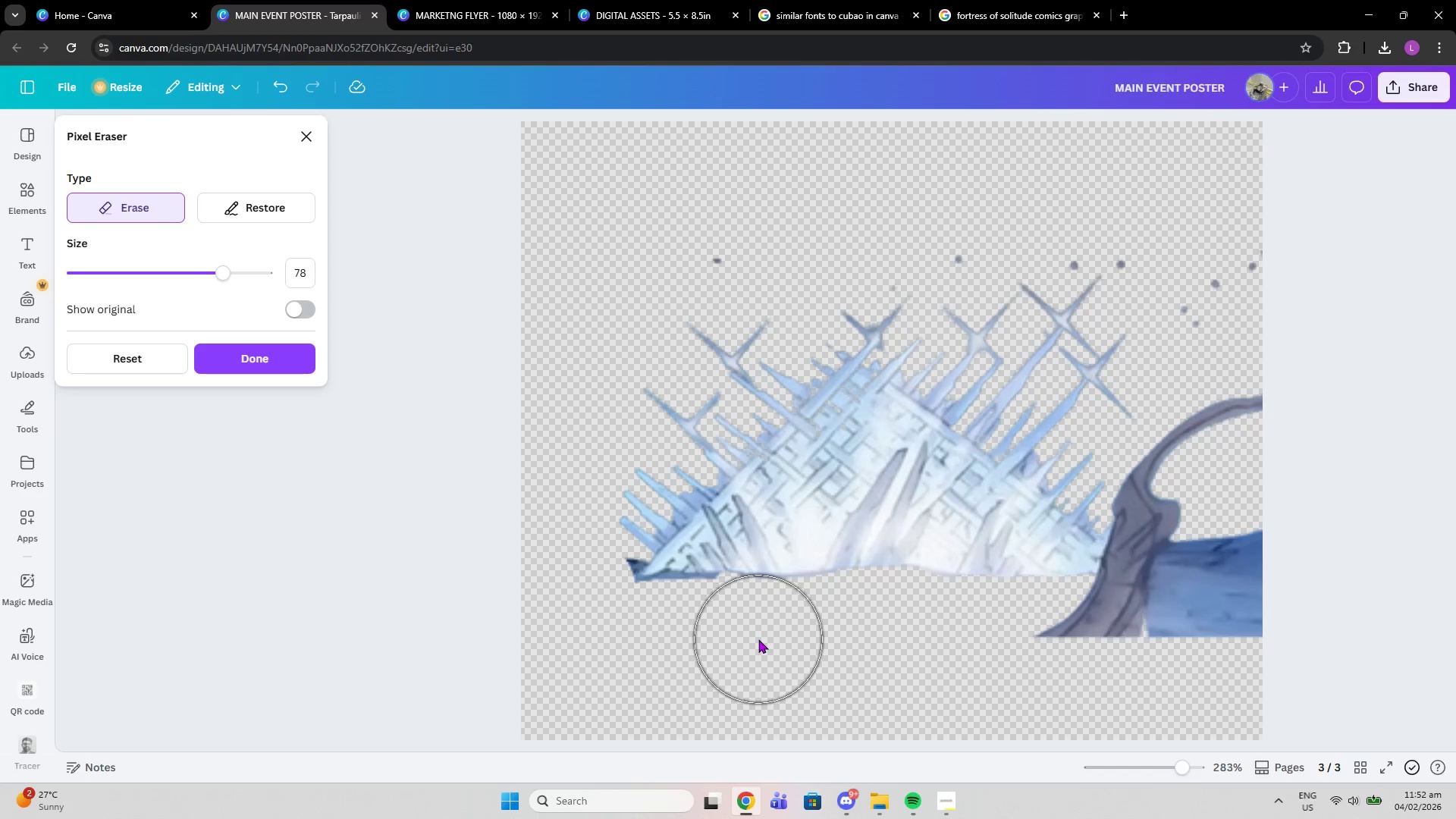 
left_click([758, 639])
 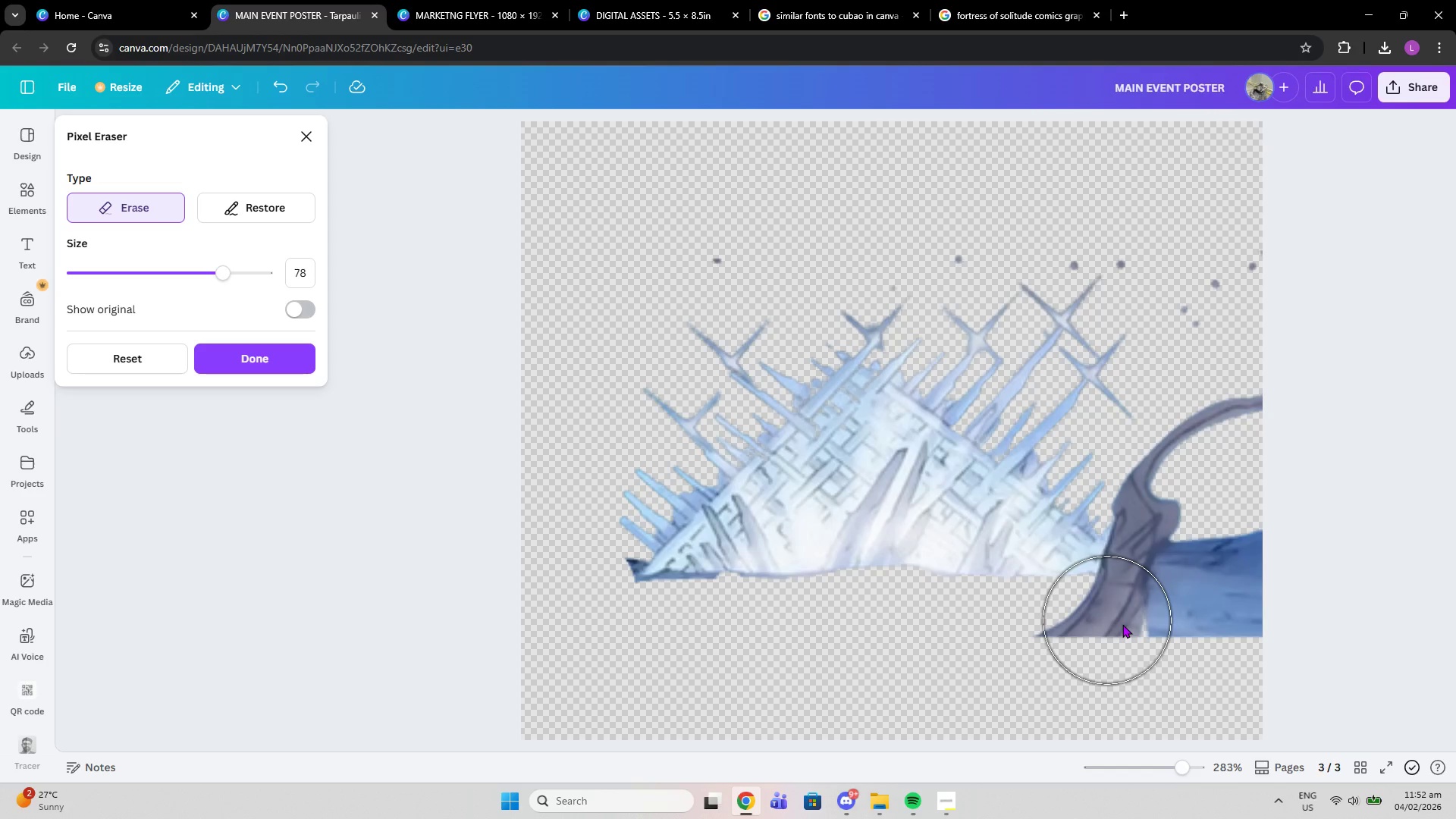 
left_click_drag(start_coordinate=[1087, 644], to_coordinate=[1225, 583])
 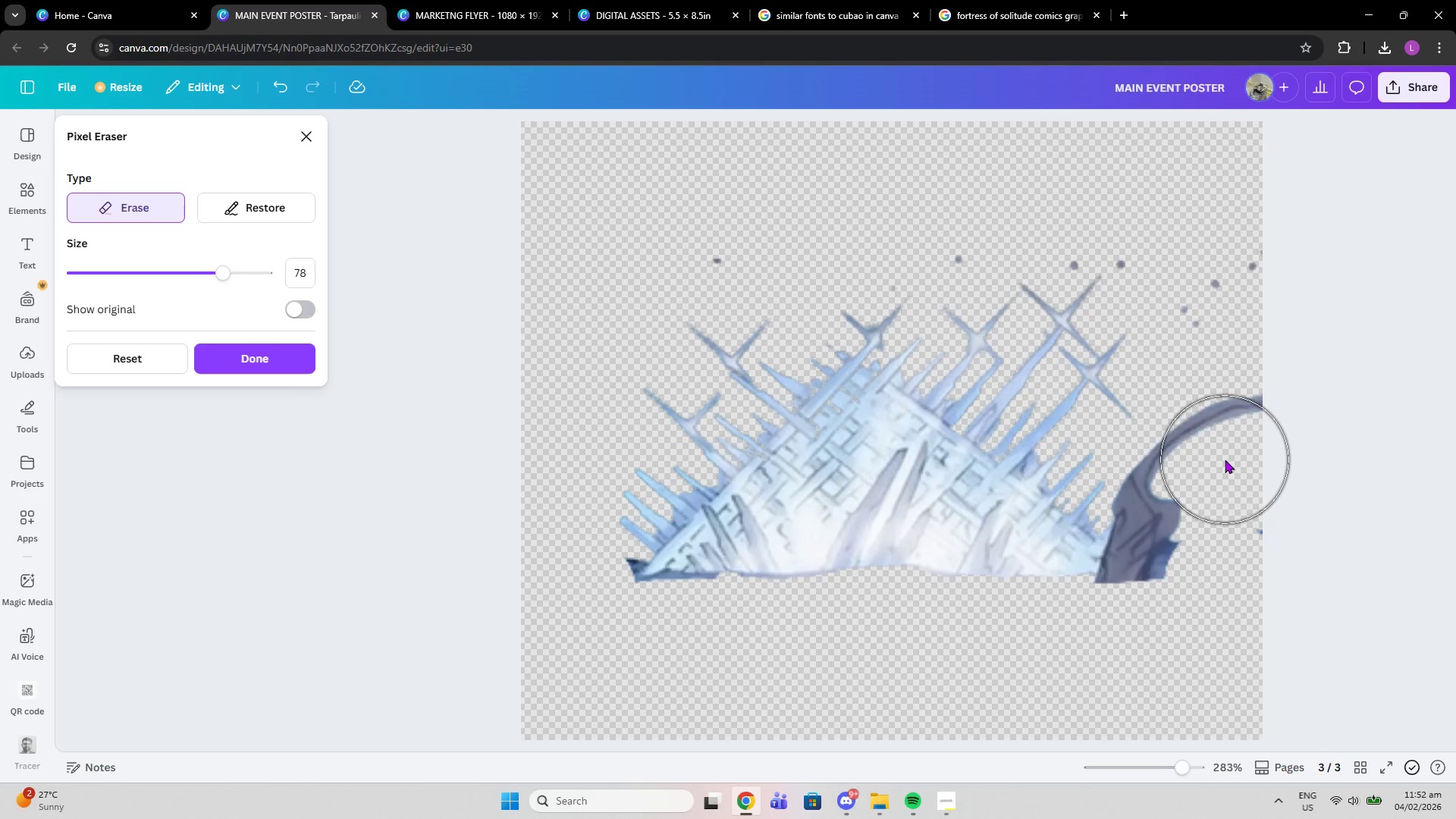 
left_click([1225, 460])
 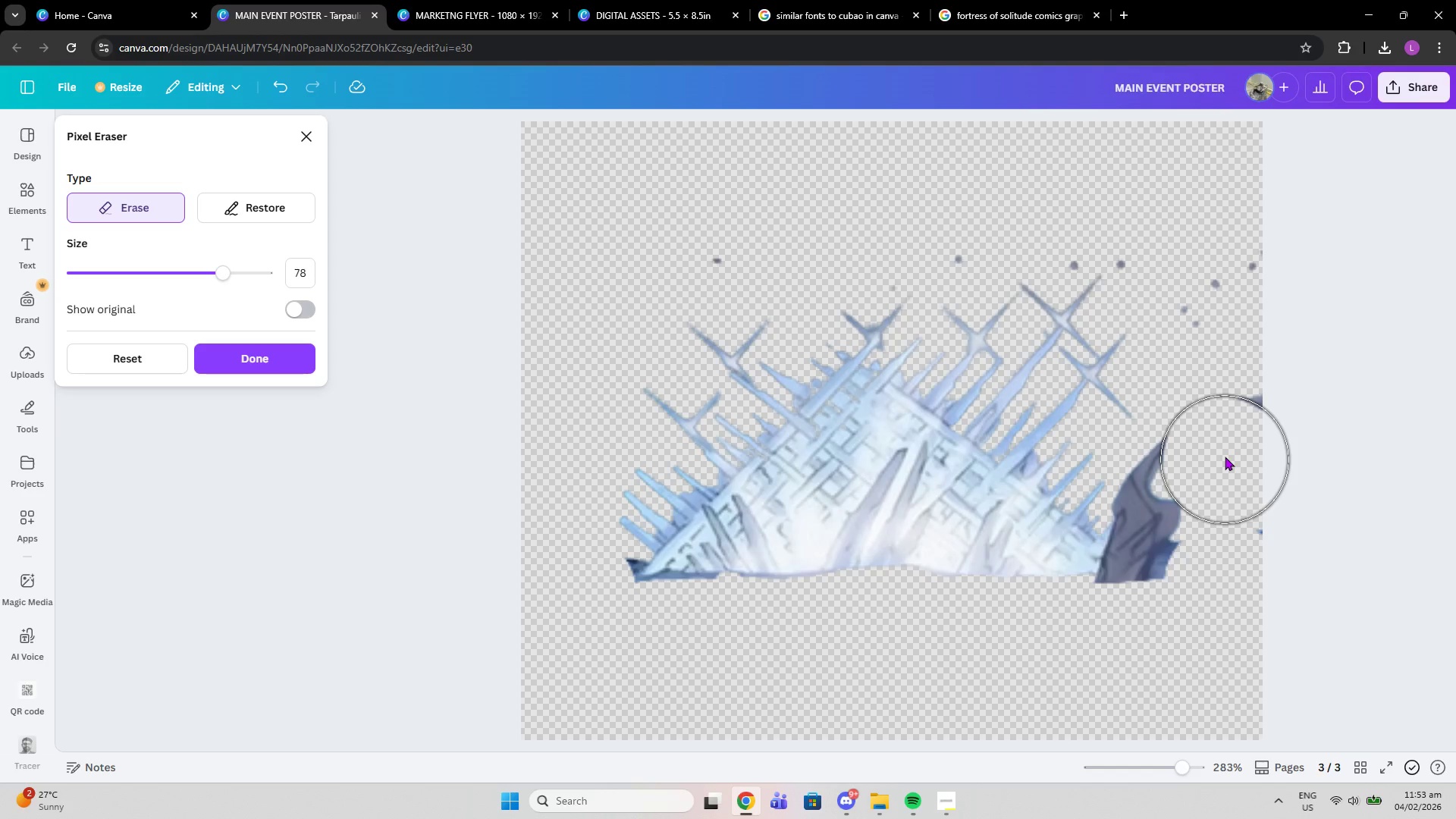 
left_click_drag(start_coordinate=[1227, 447], to_coordinate=[1269, 526])
 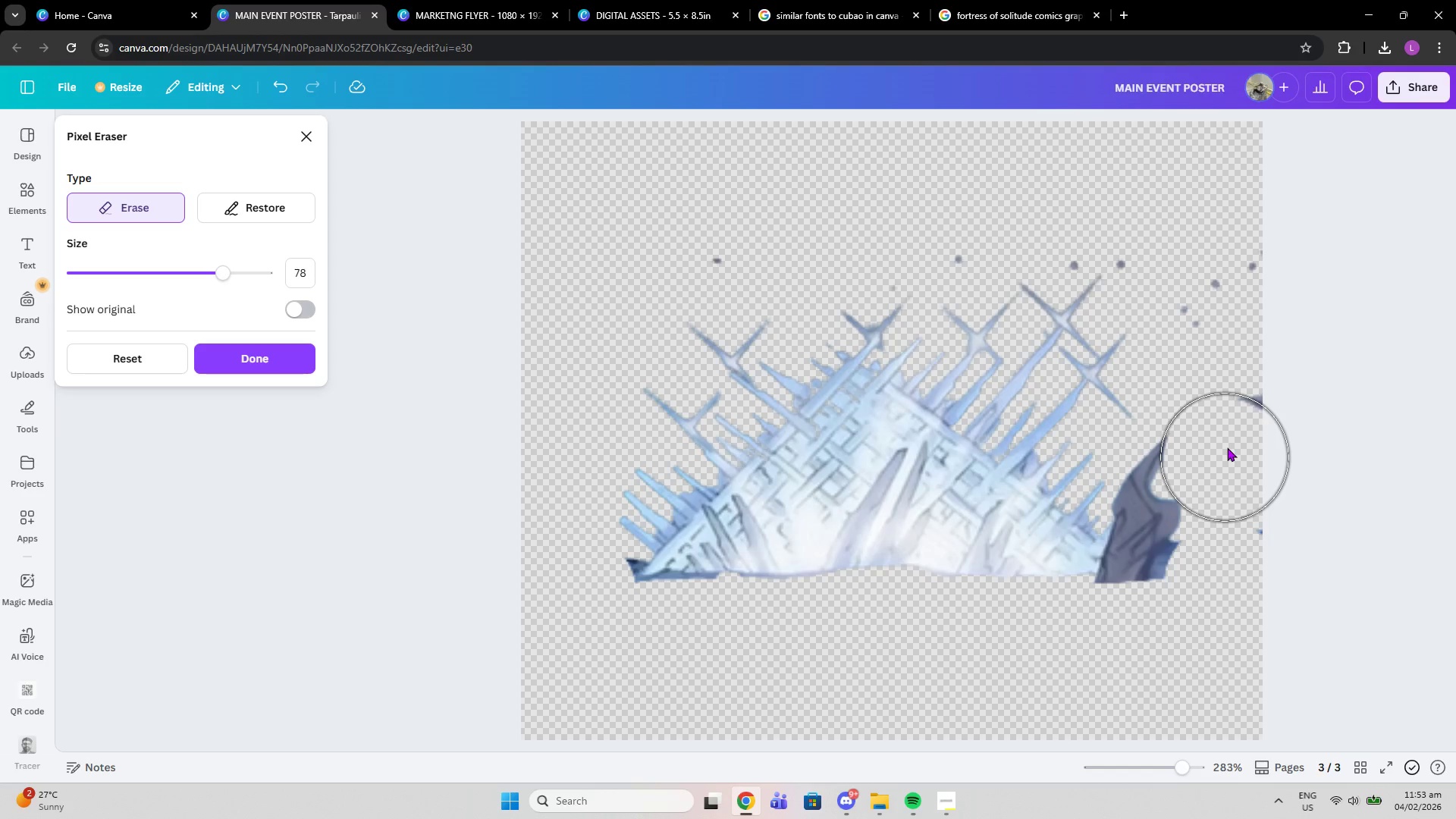 
left_click_drag(start_coordinate=[1227, 363], to_coordinate=[1175, 238])
 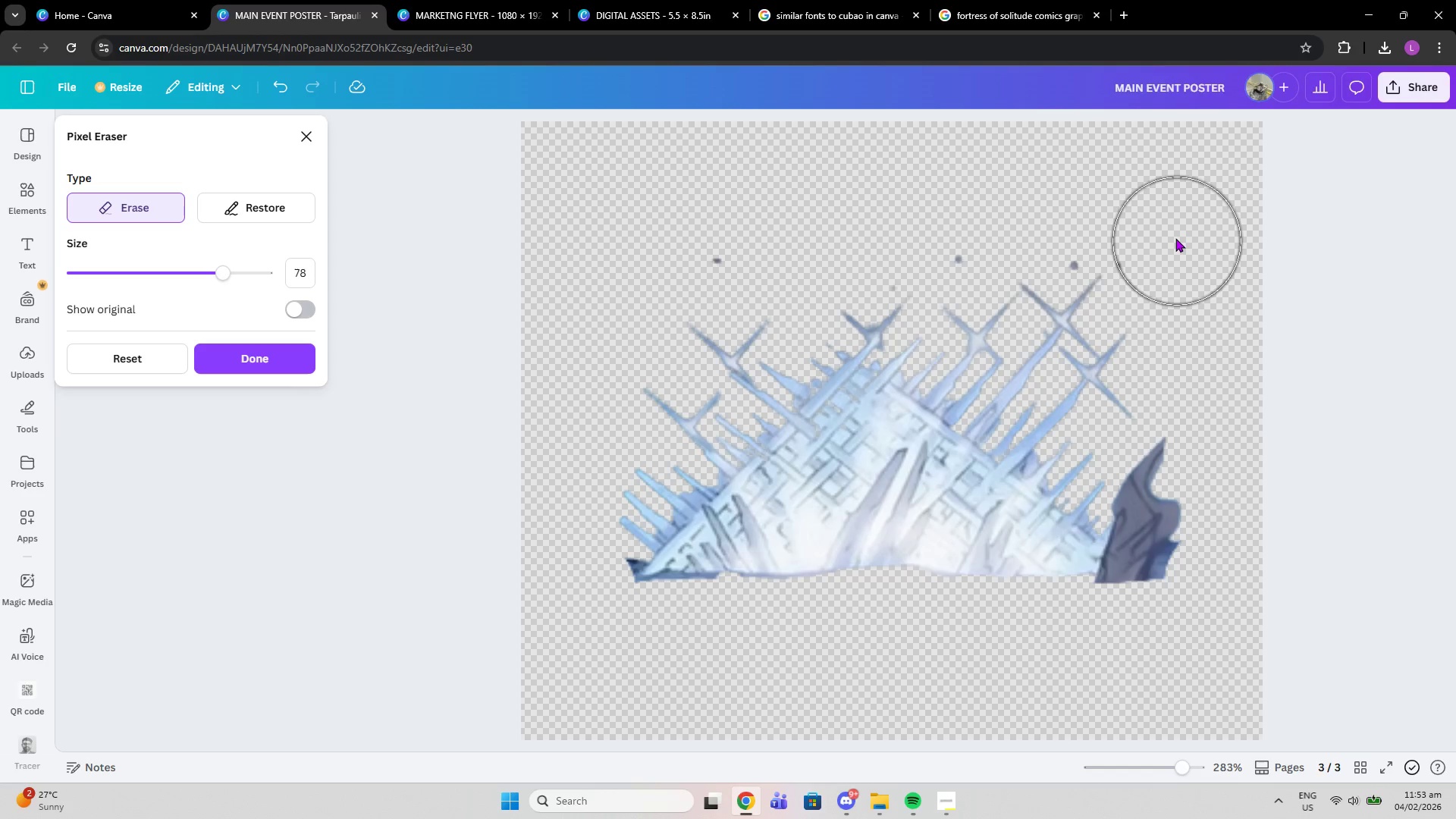 
left_click([1175, 238])
 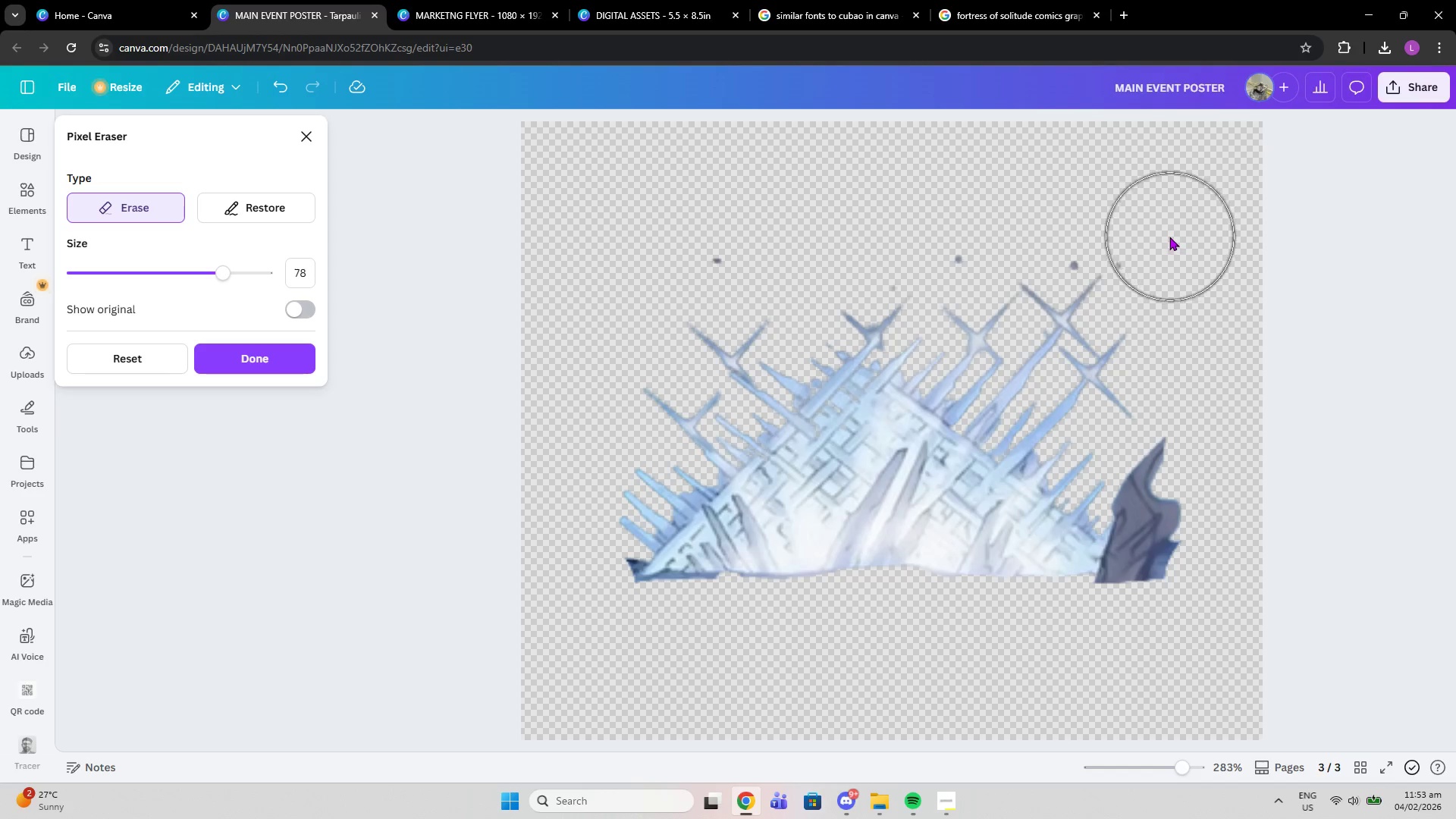 
left_click([1169, 237])
 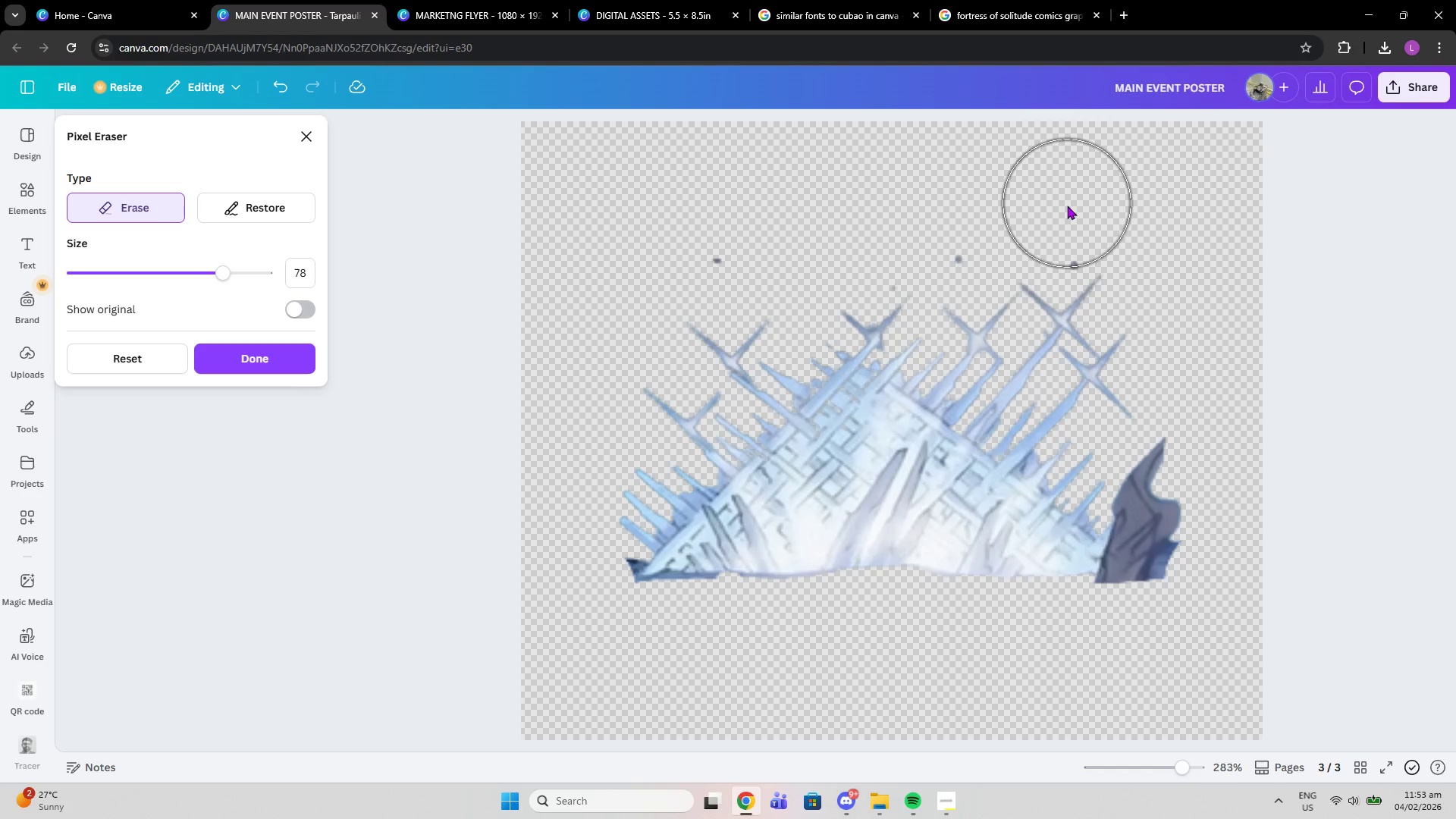 
left_click([1064, 209])
 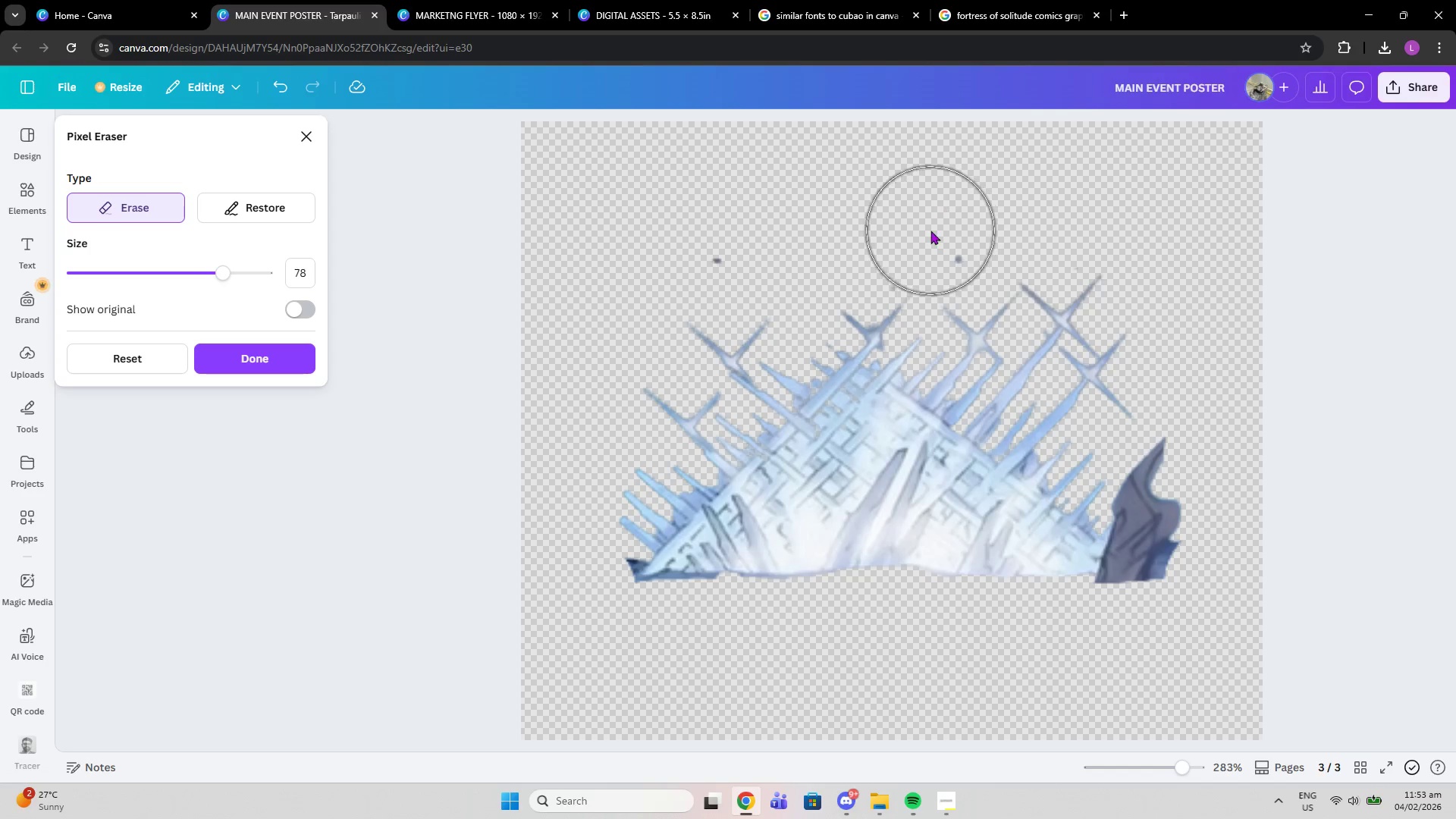 
left_click([930, 231])
 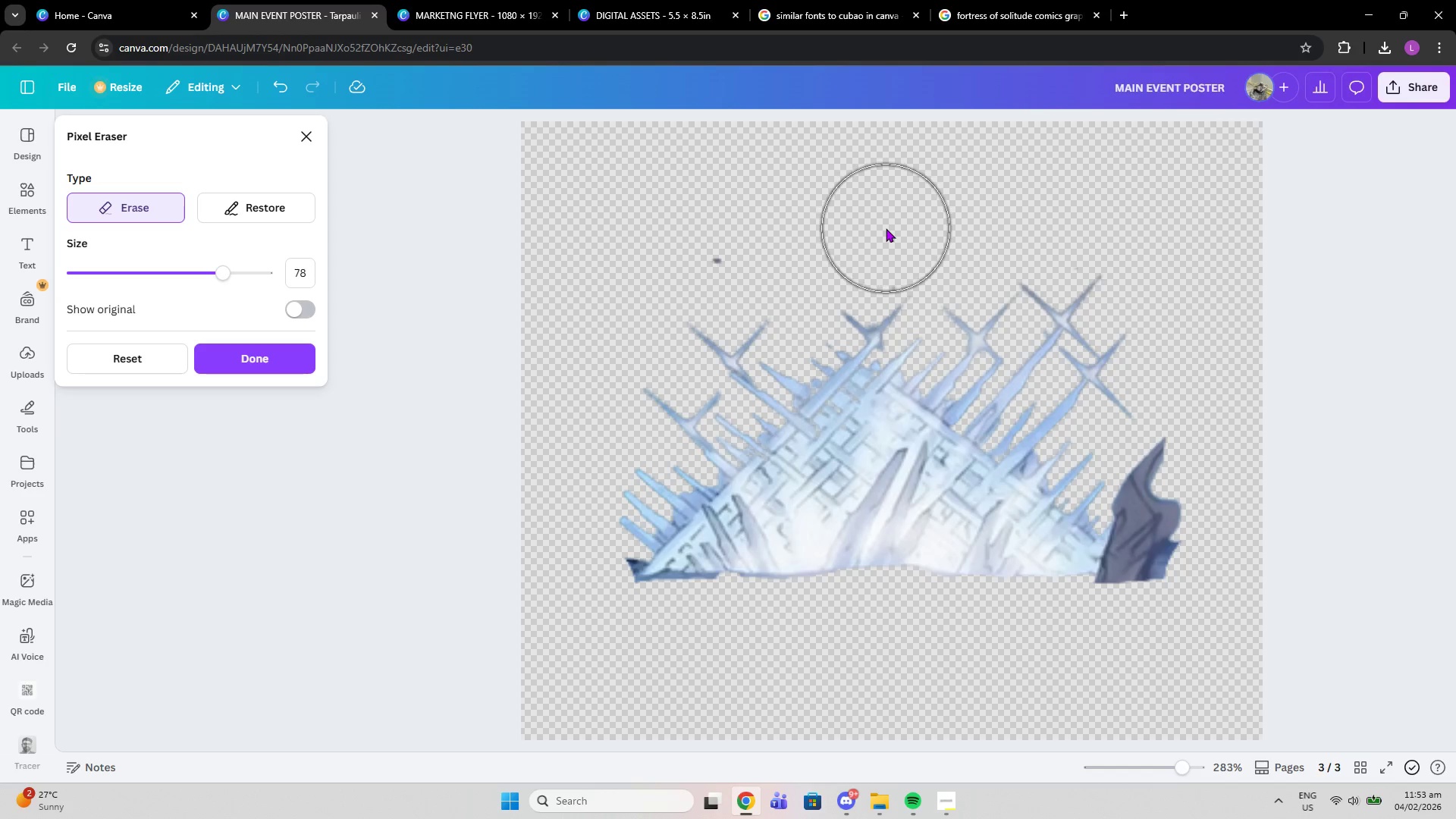 
left_click([886, 228])
 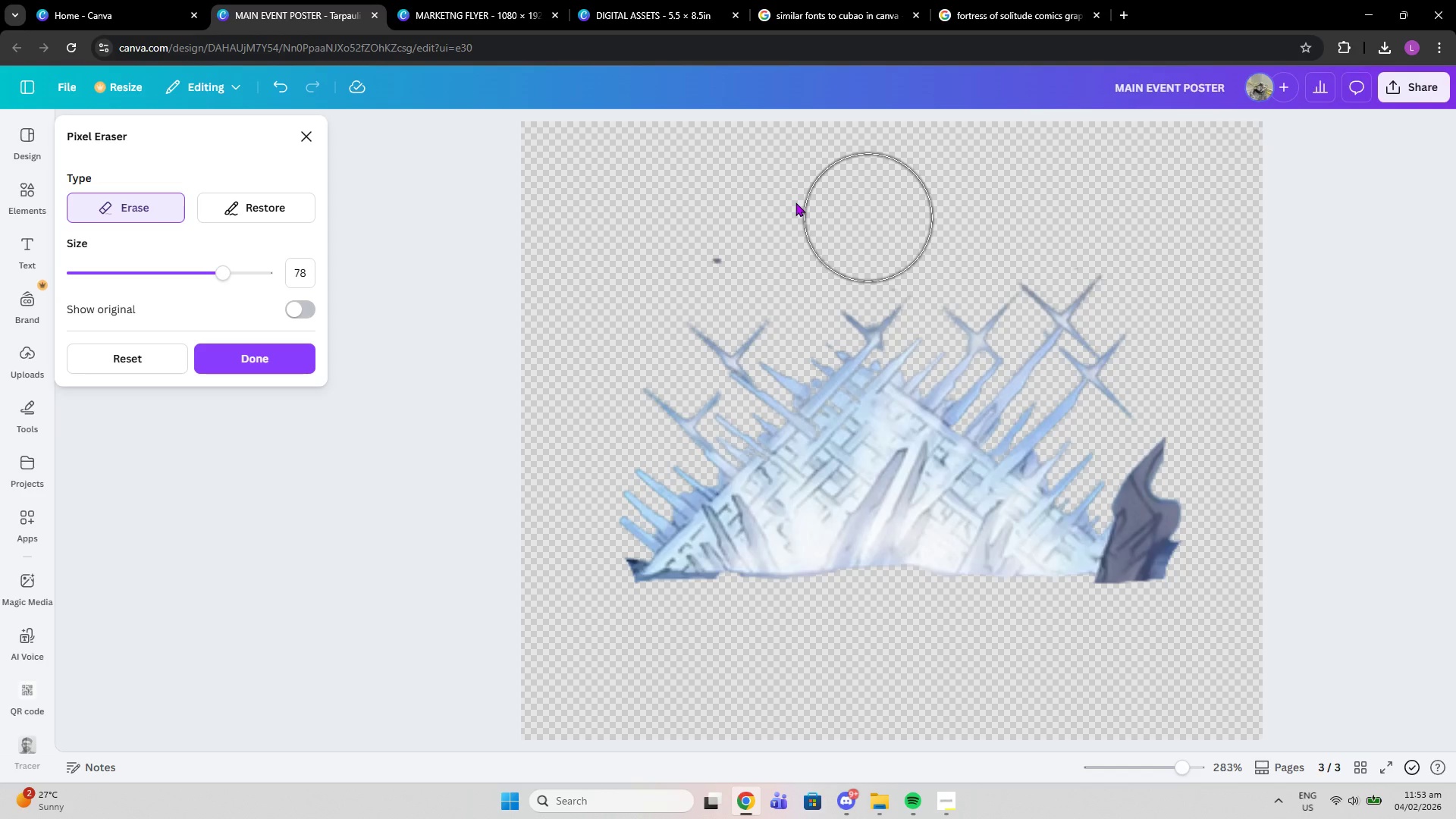 
left_click([714, 236])
 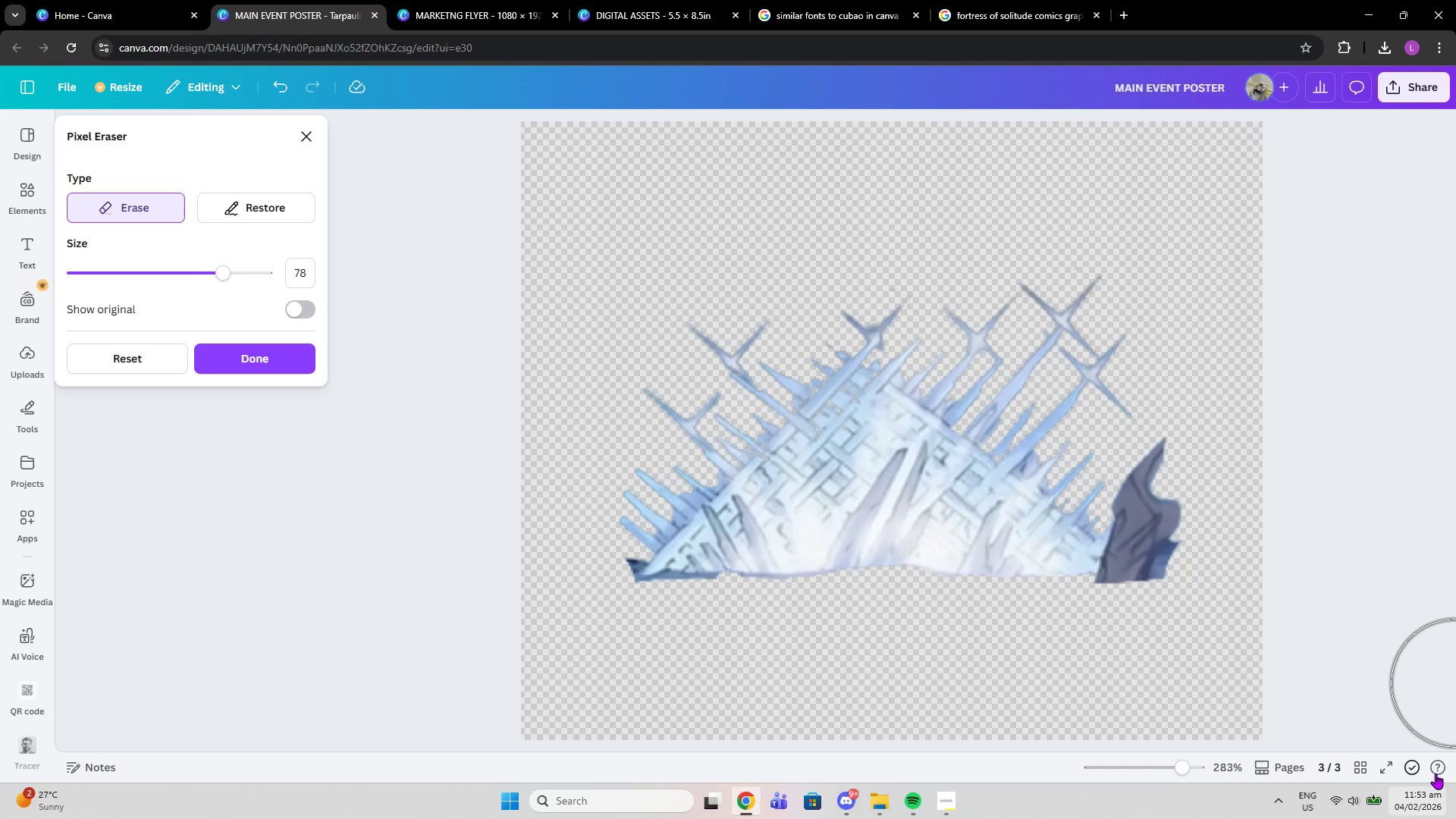 
wait(12.44)
 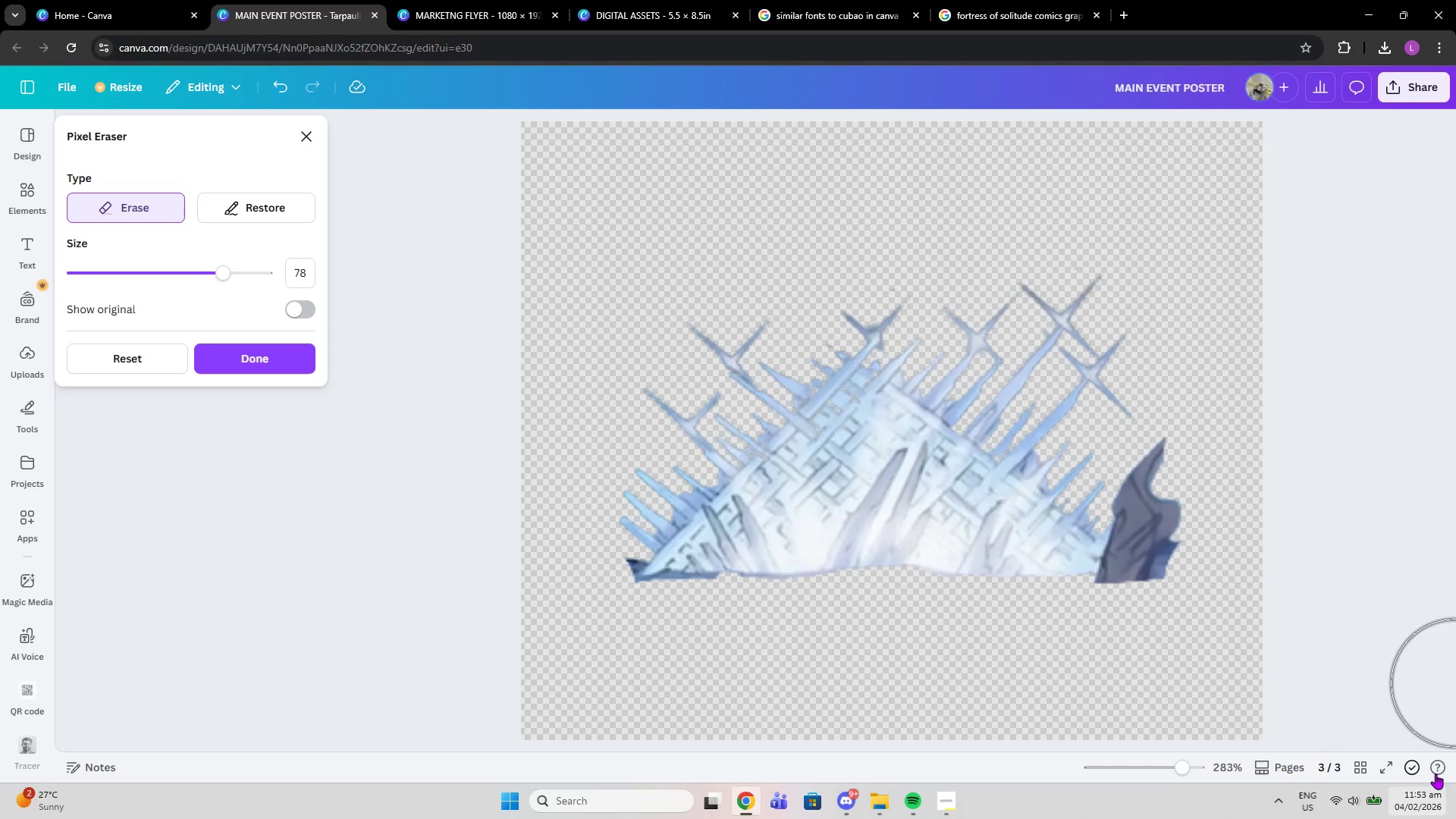 
left_click([949, 807])